 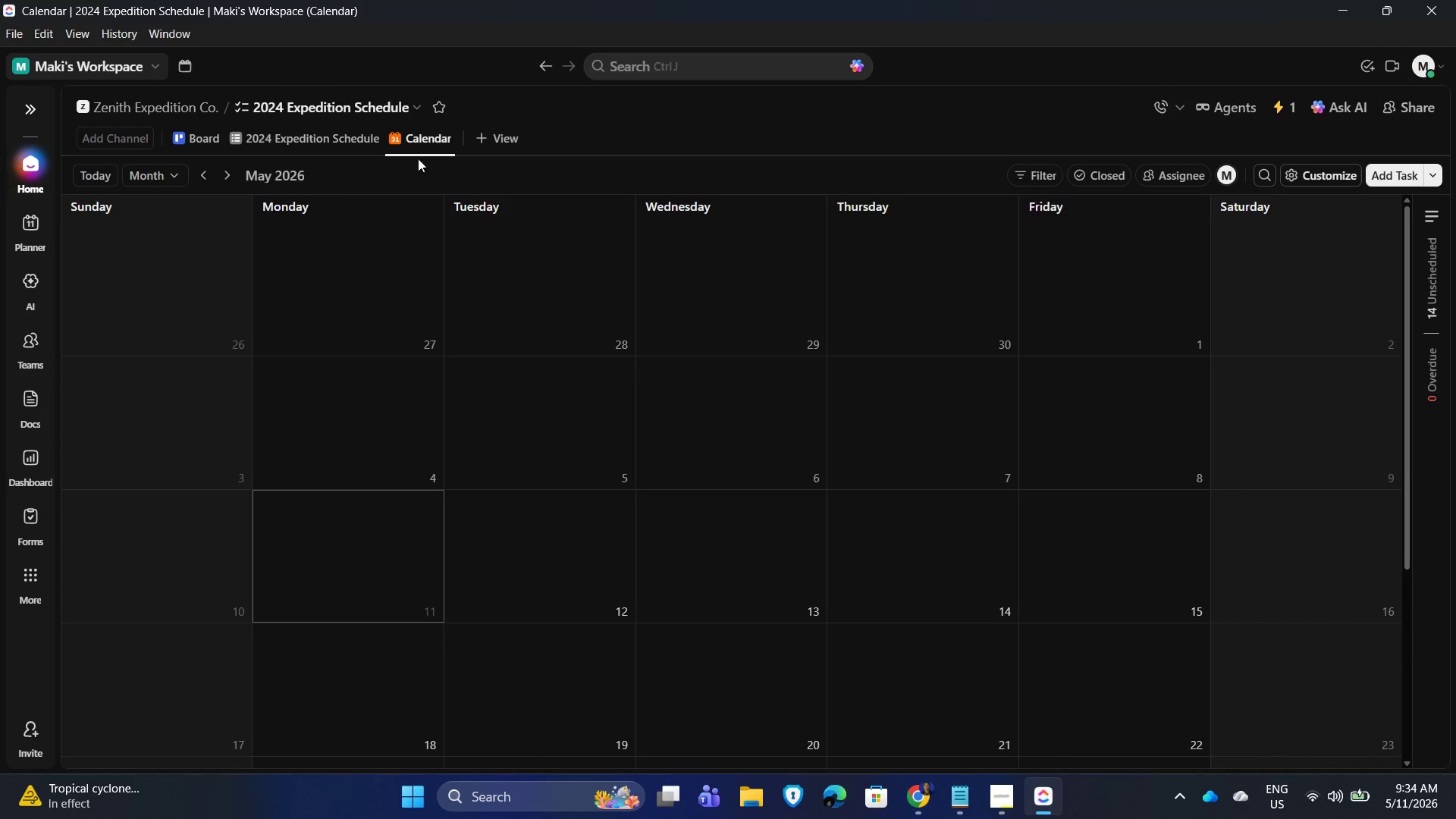 
left_click([1327, 174])
 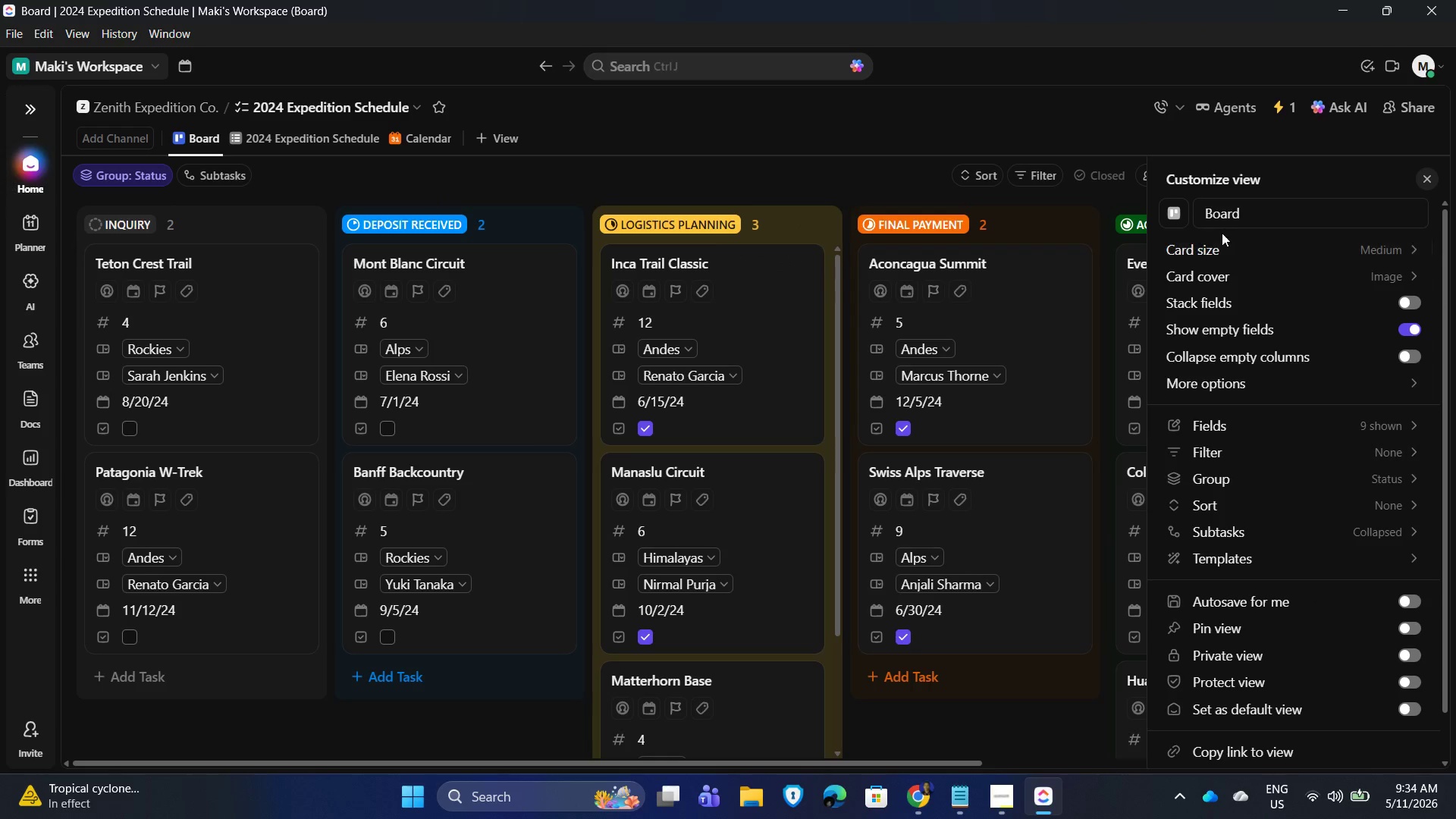 
scroll: coordinate [1252, 372], scroll_direction: up, amount: 3.0
 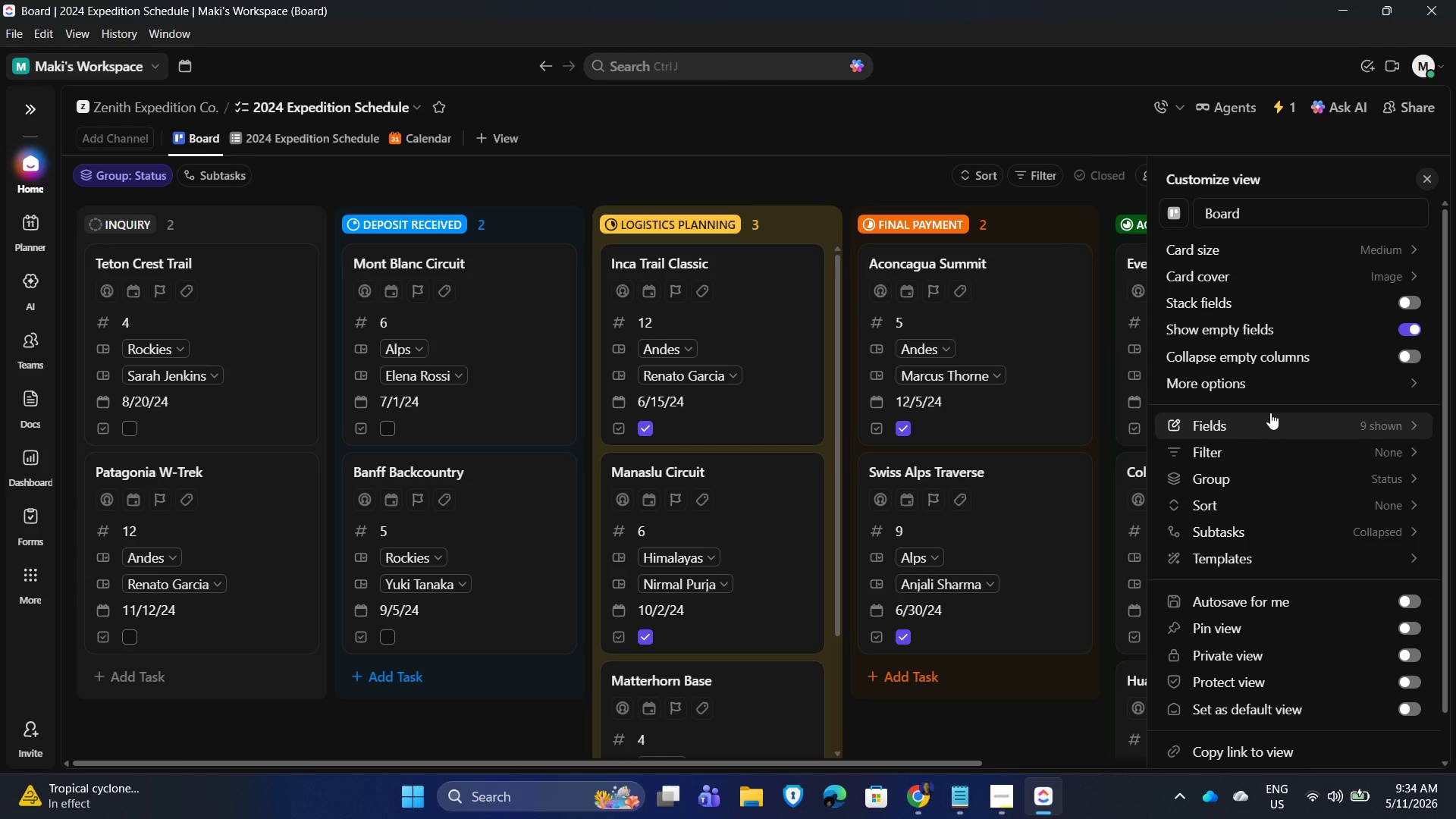 
scroll: coordinate [1269, 411], scroll_direction: down, amount: 1.0
 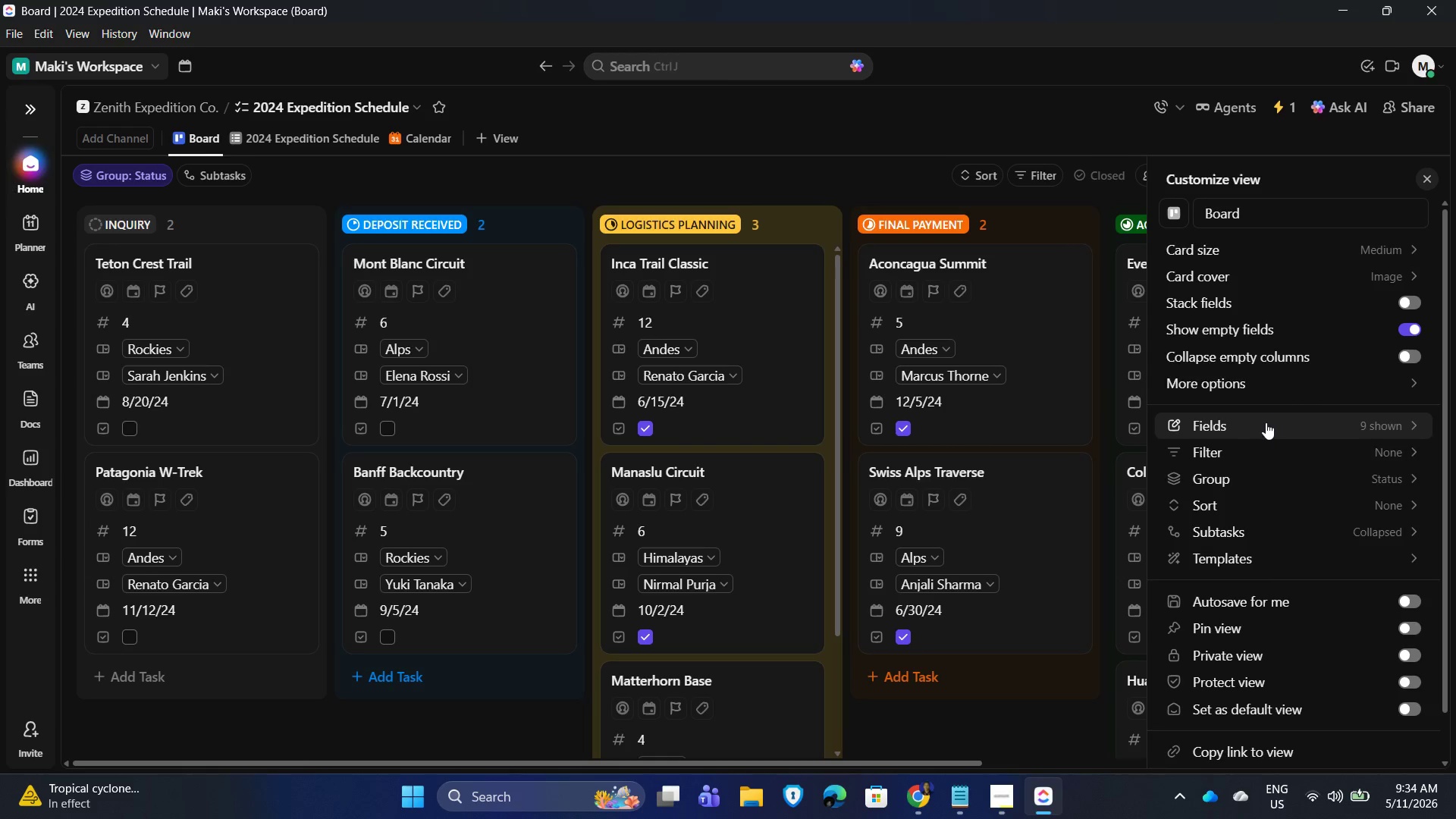 
left_click([1266, 422])
 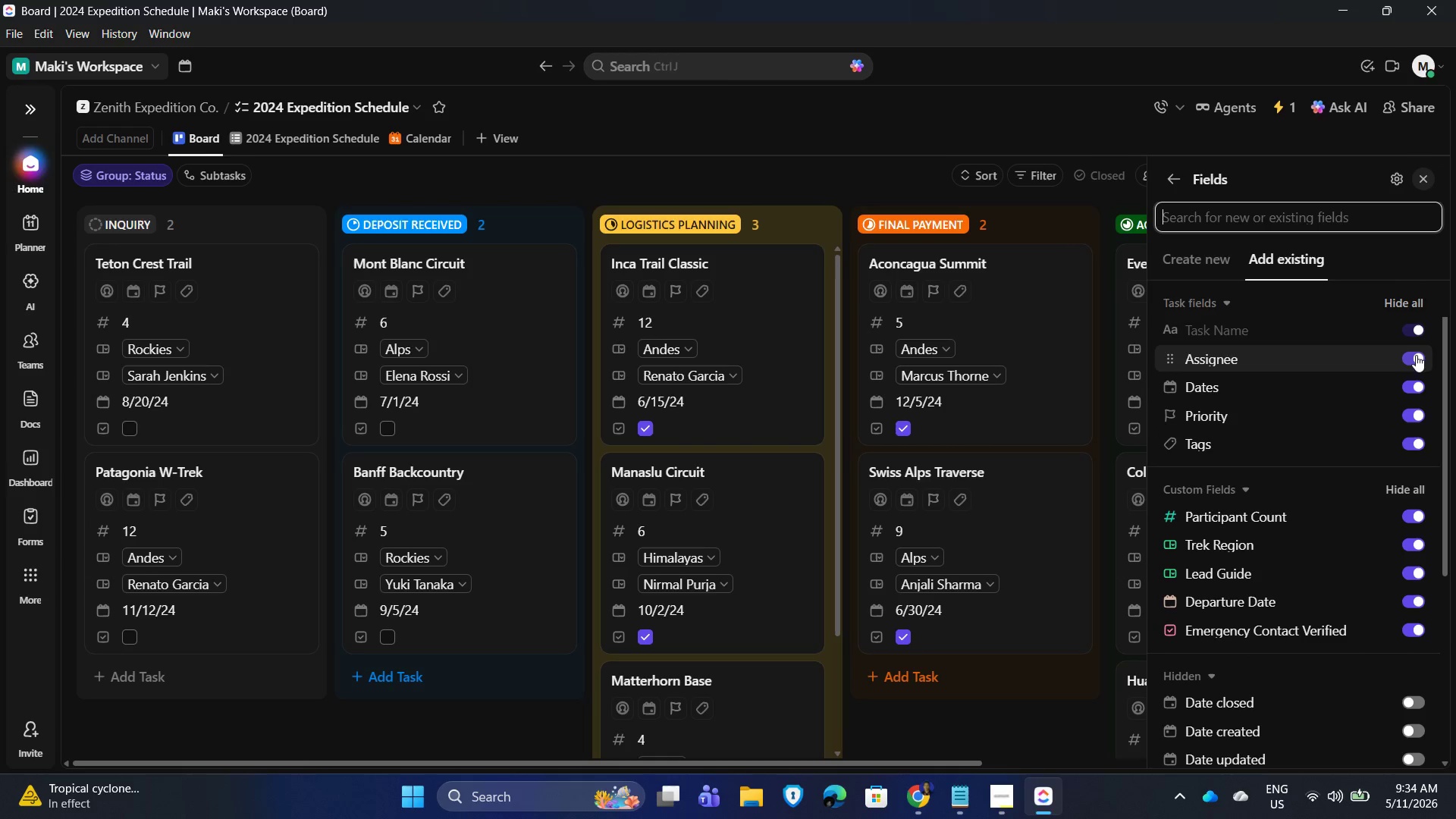 
left_click([1419, 351])
 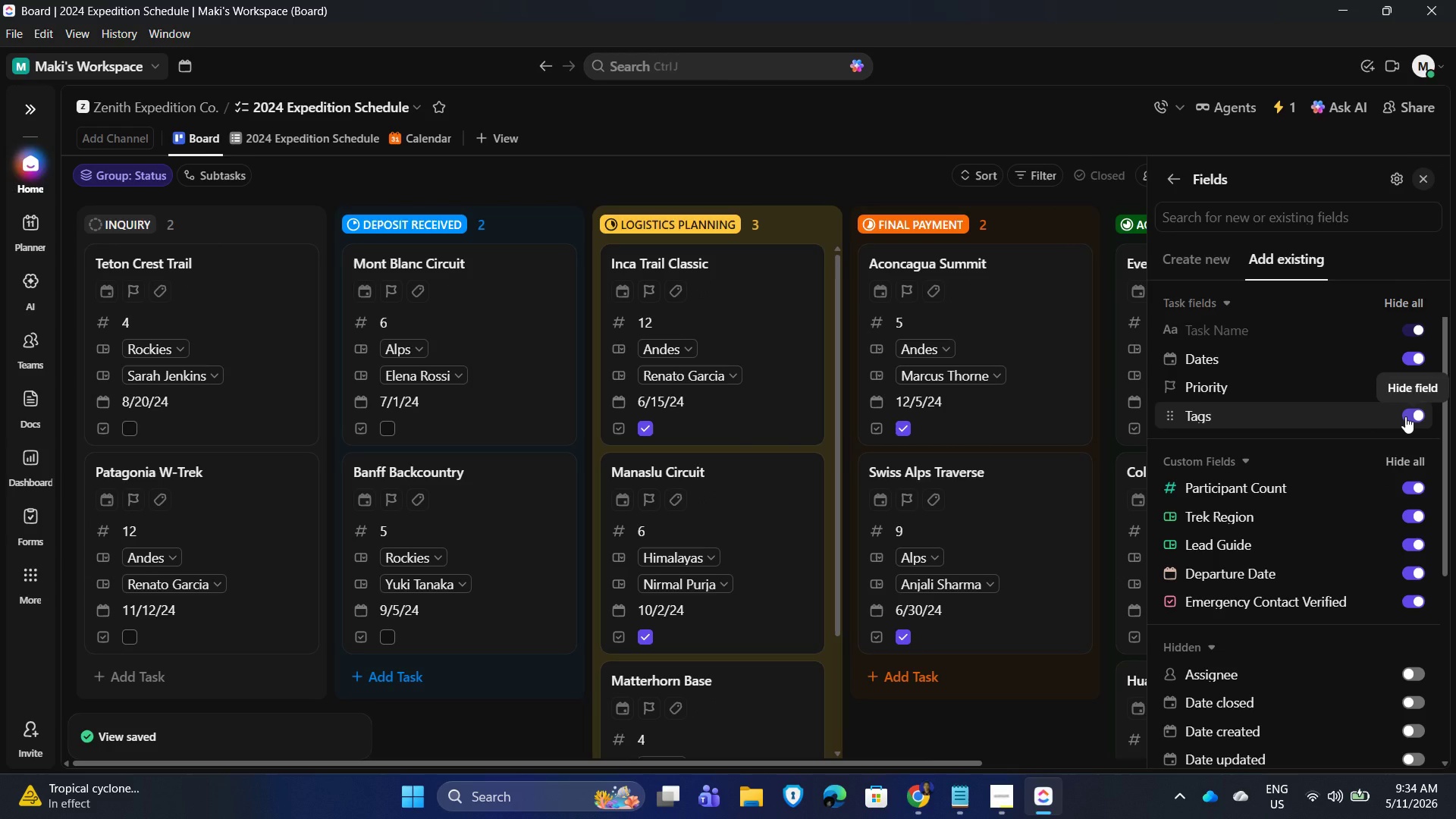 
wait(5.06)
 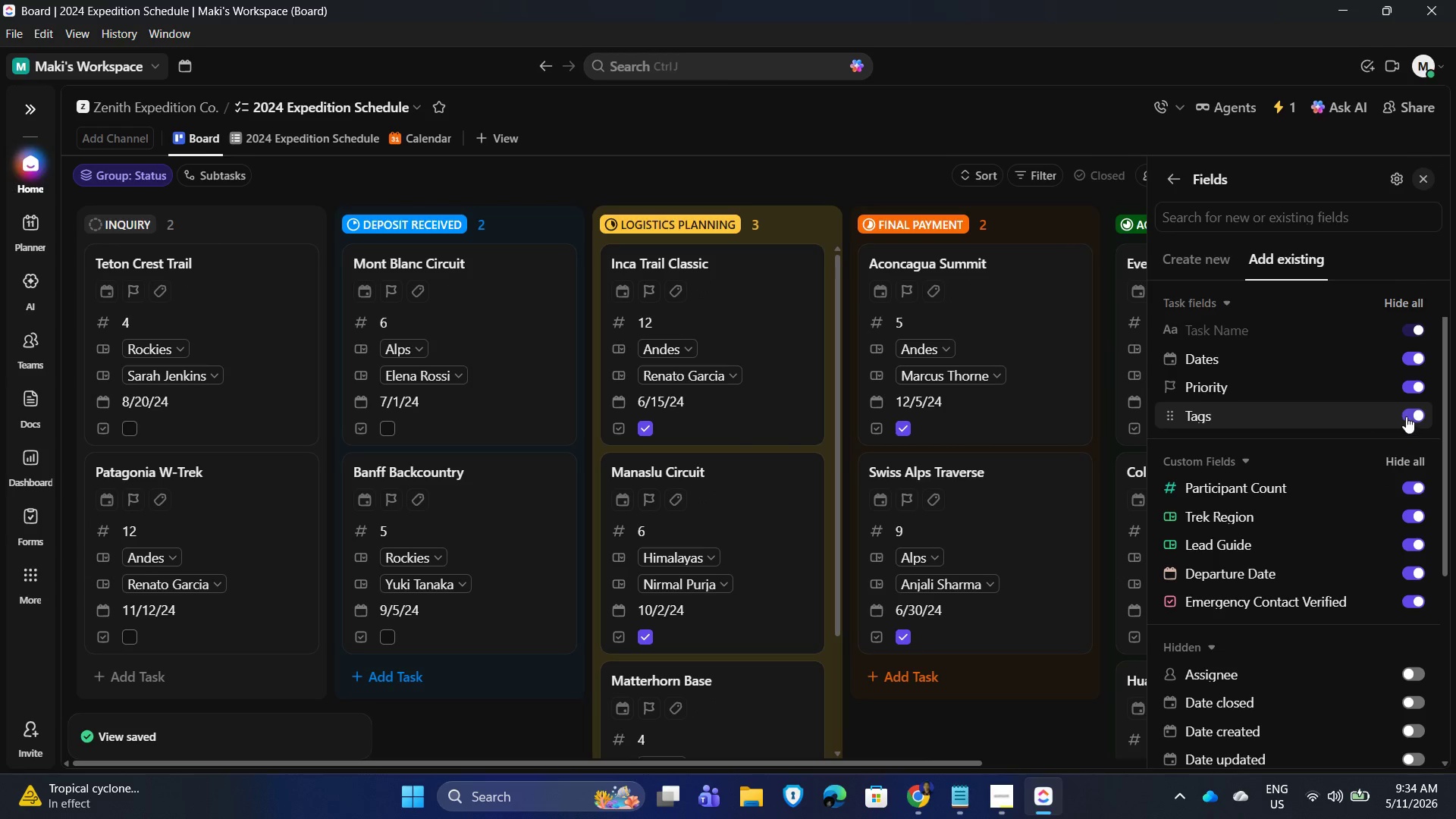 
left_click([1405, 416])
 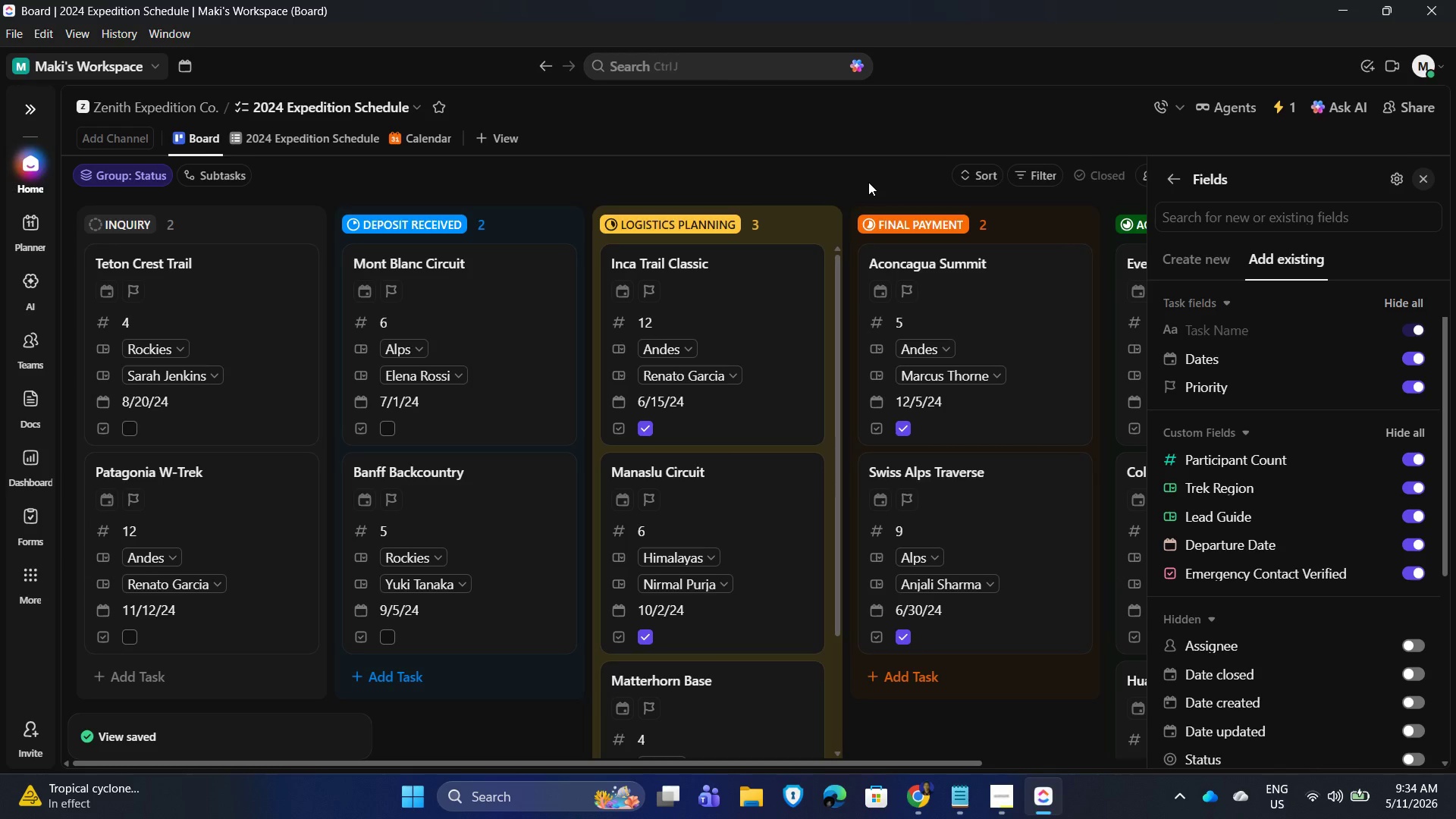 
mouse_move([405, 294])
 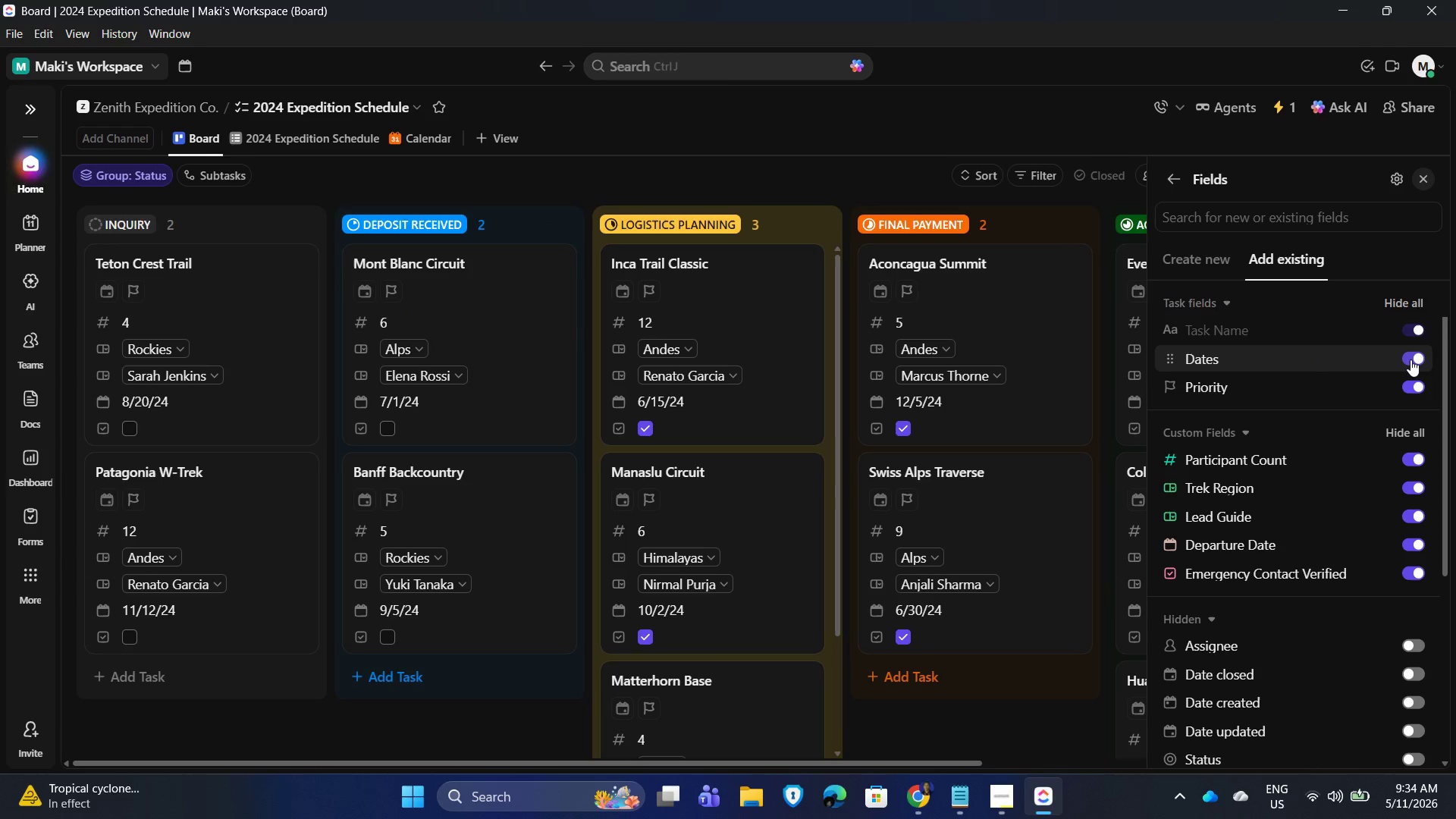 
left_click([1410, 359])
 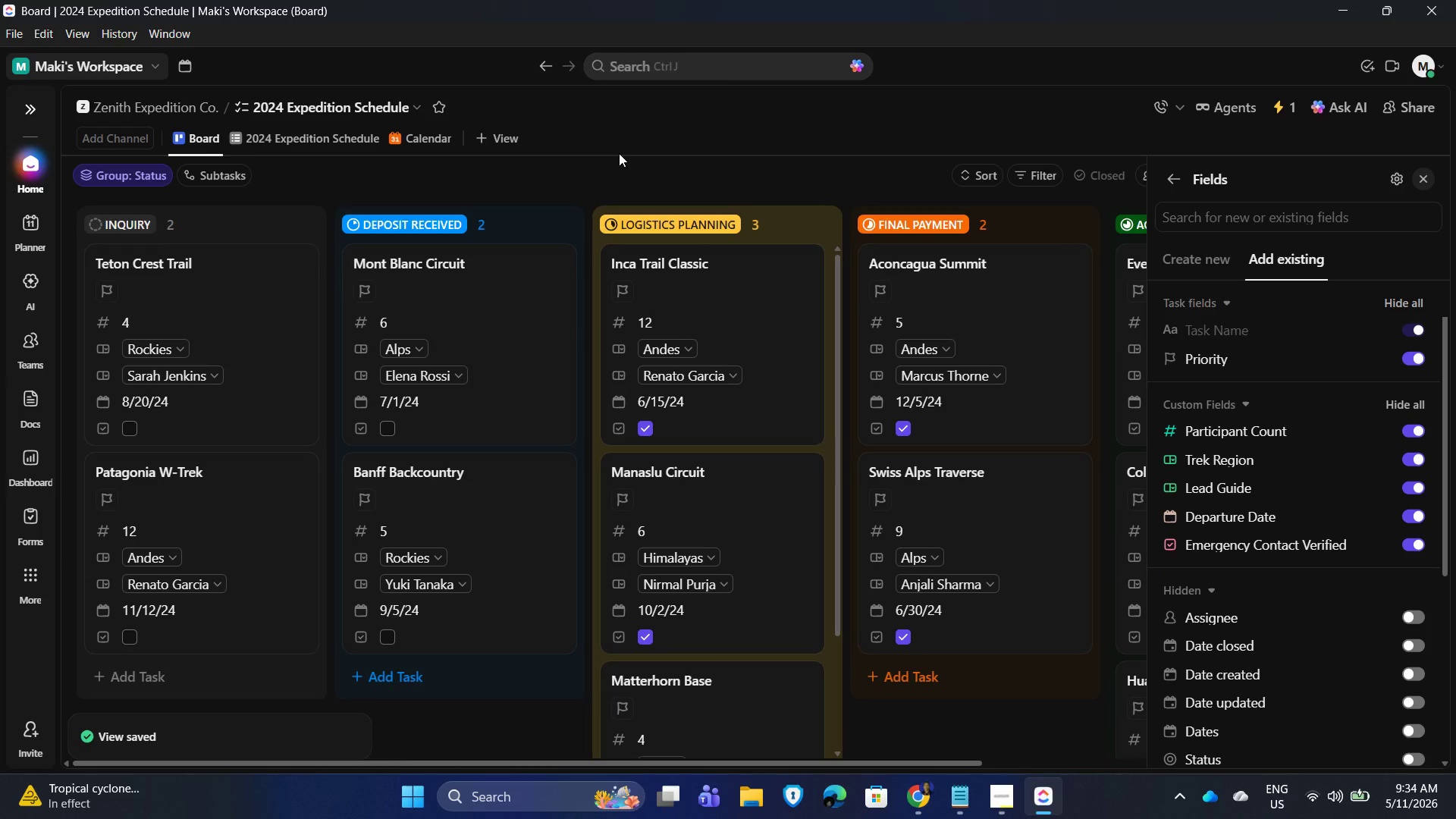 
wait(5.61)
 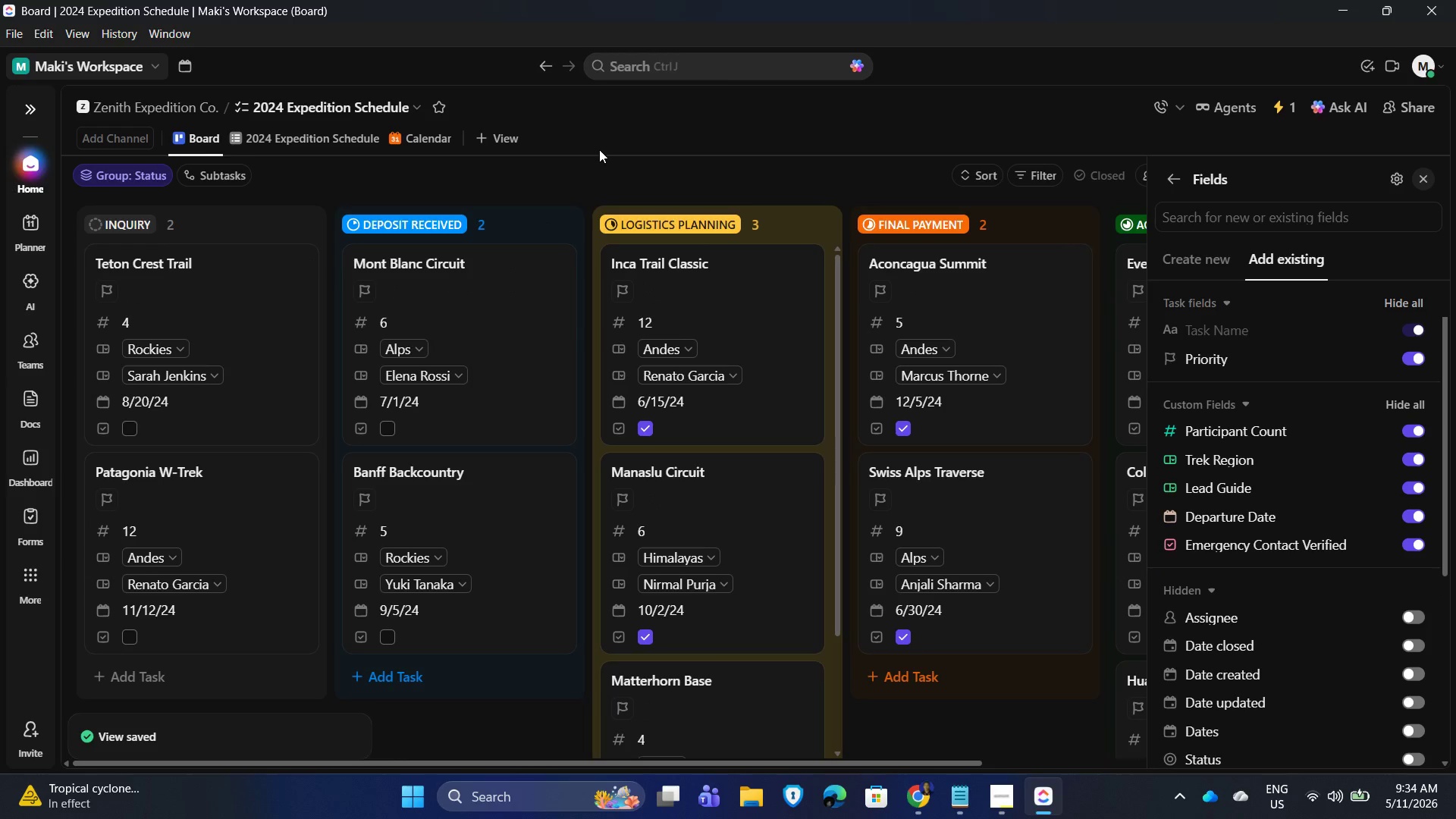 
left_click([617, 153])
 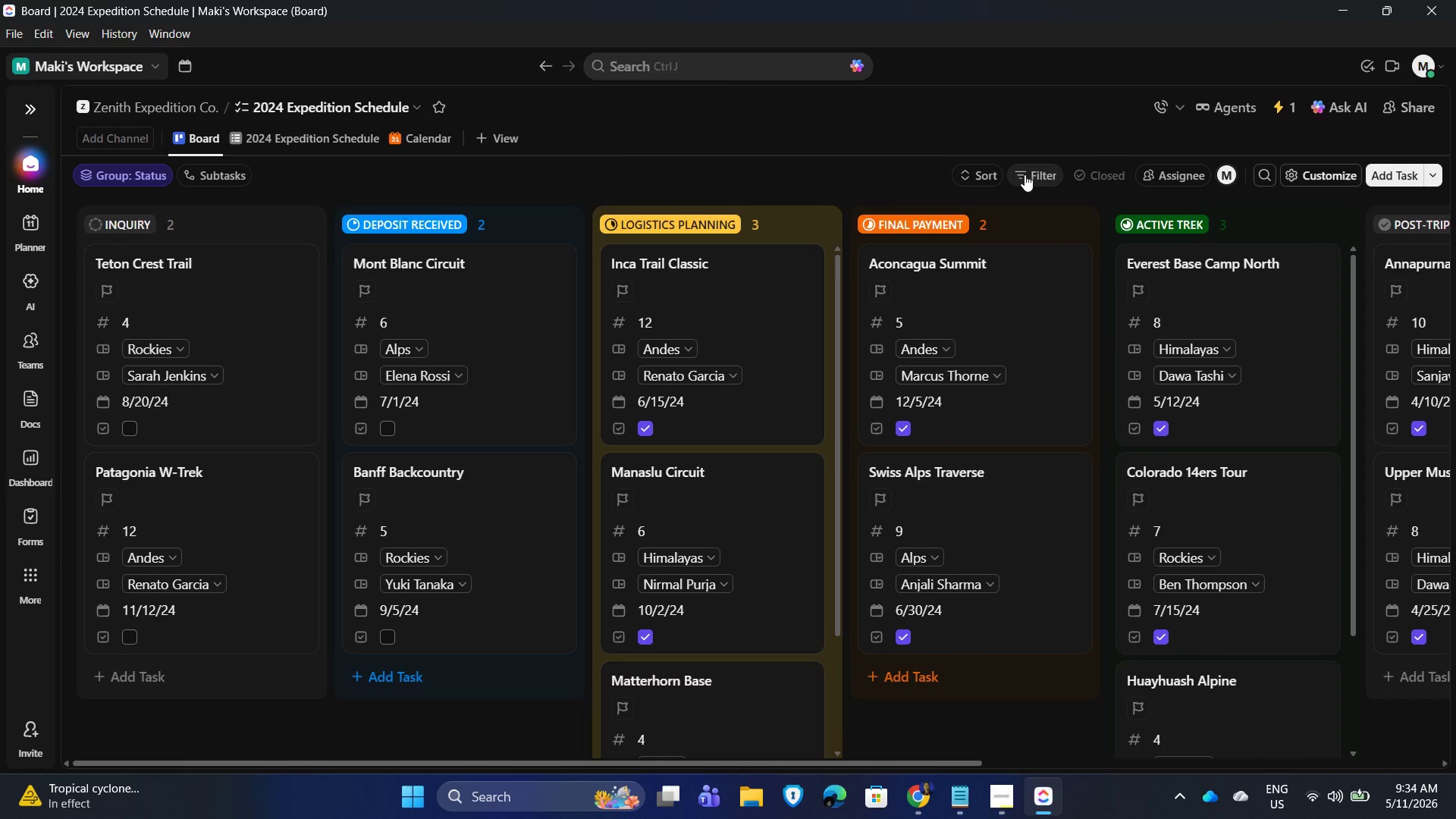 
mouse_move([977, 192])
 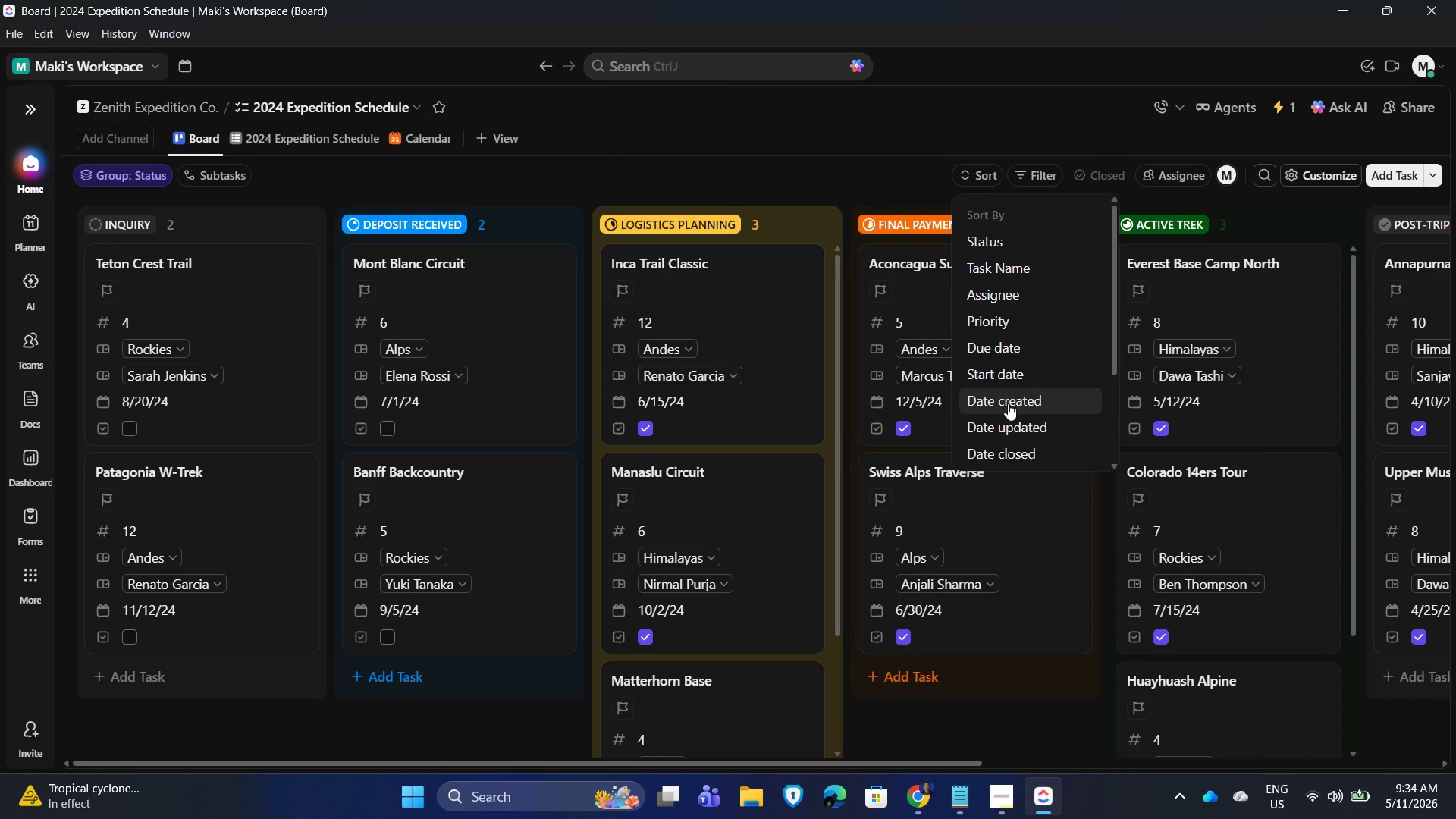 
scroll: coordinate [1016, 420], scroll_direction: down, amount: 5.0
 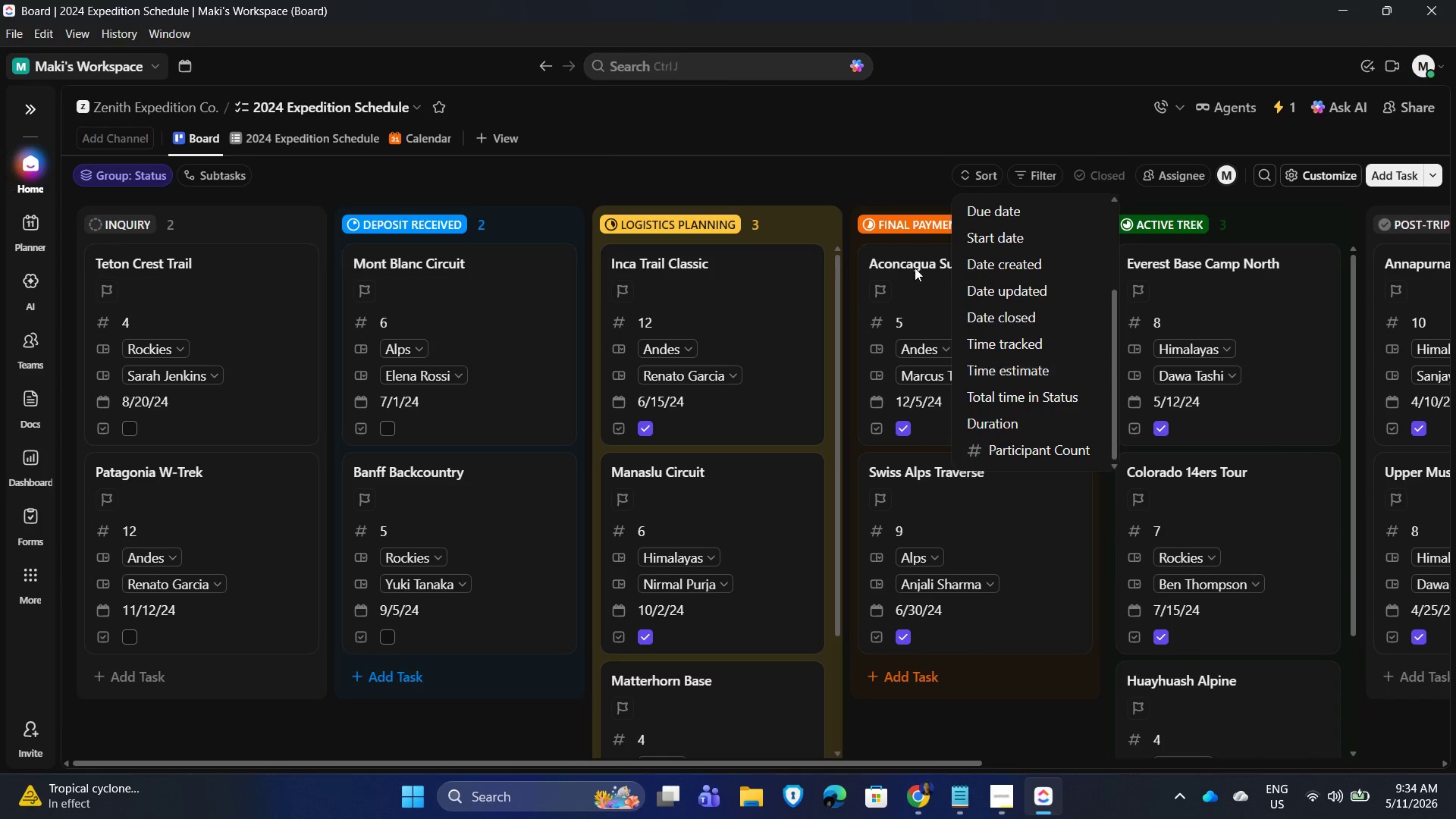 
left_click([669, 144])
 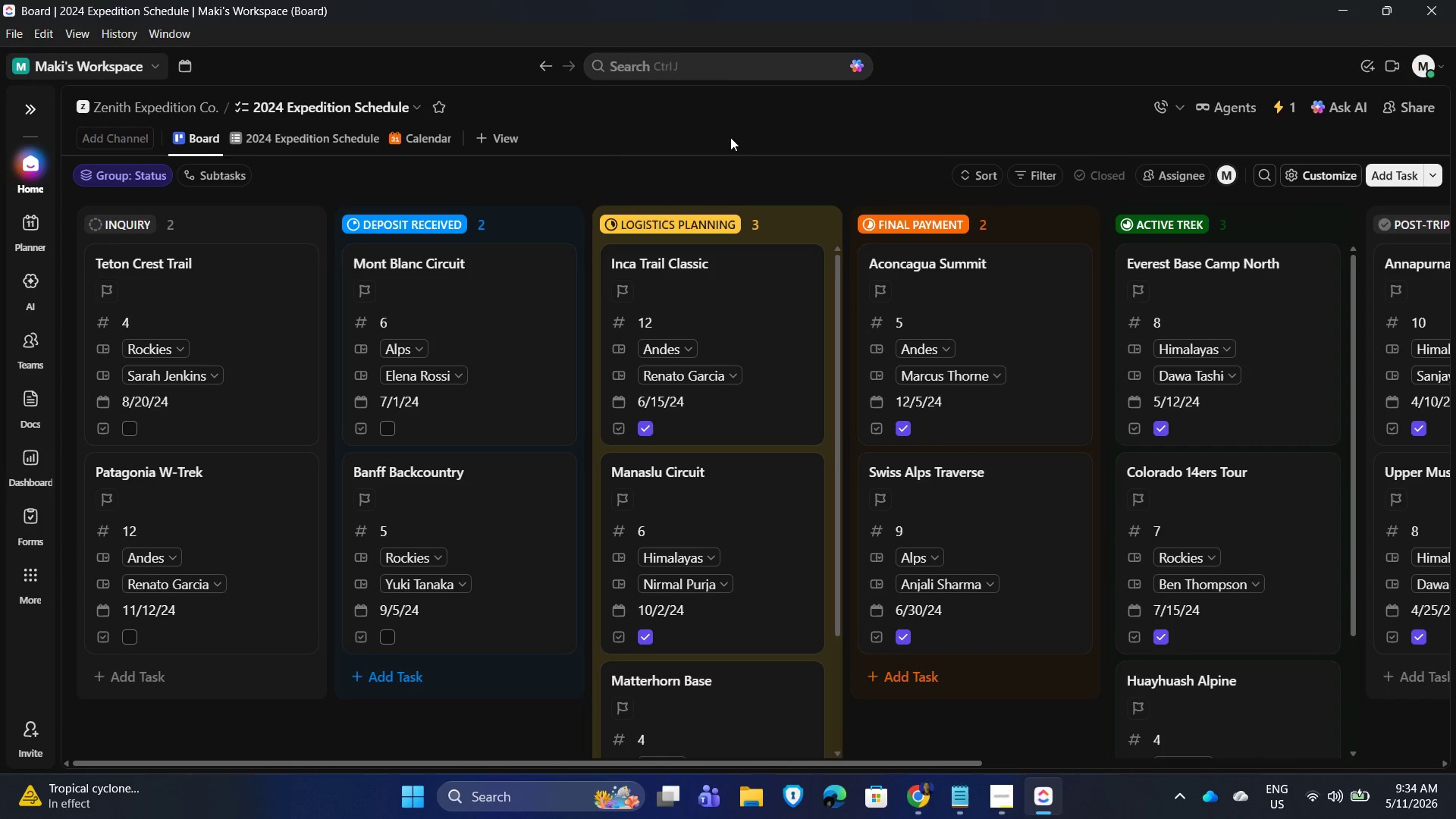 
left_click([767, 132])
 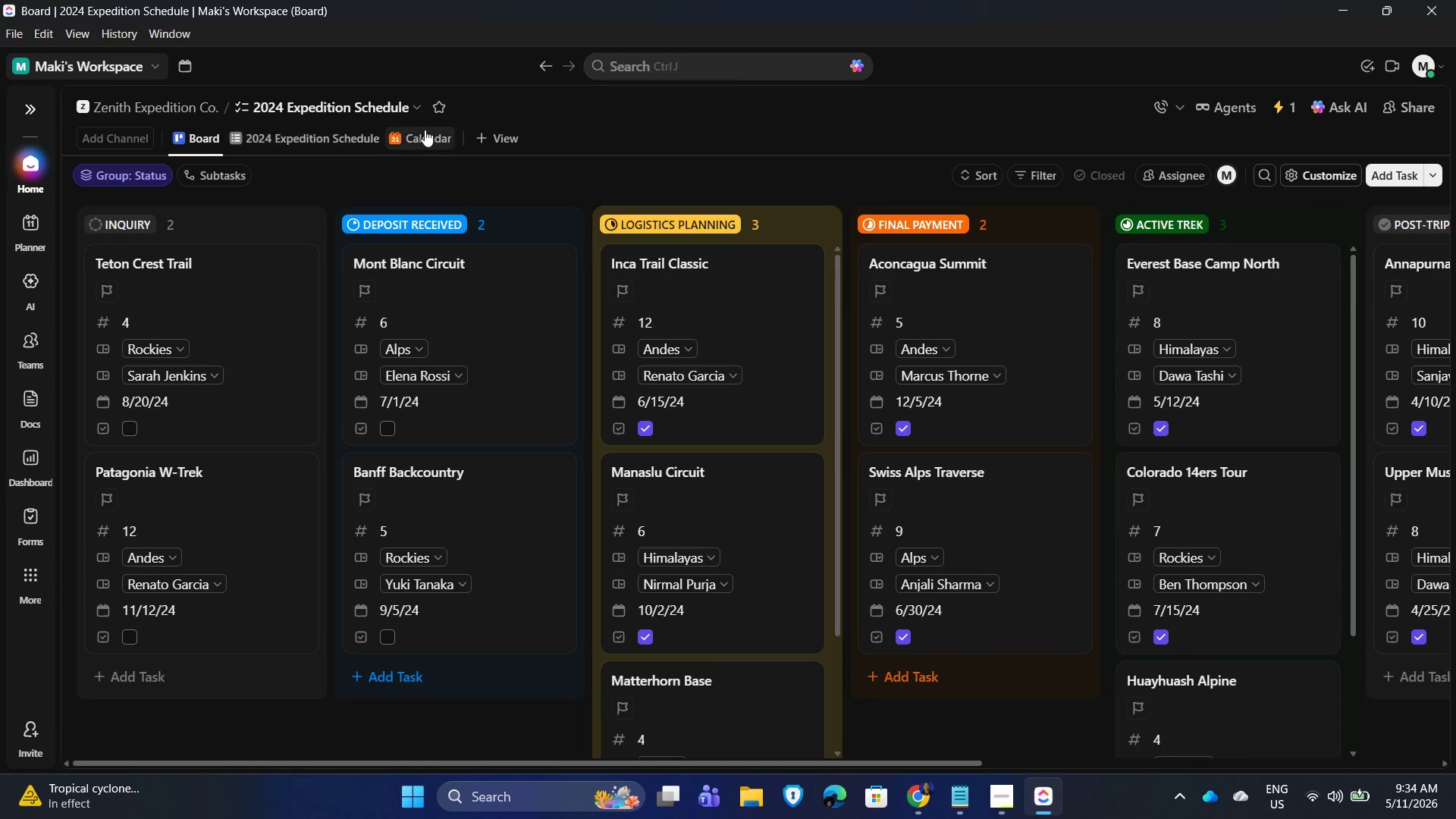 
left_click([422, 128])
 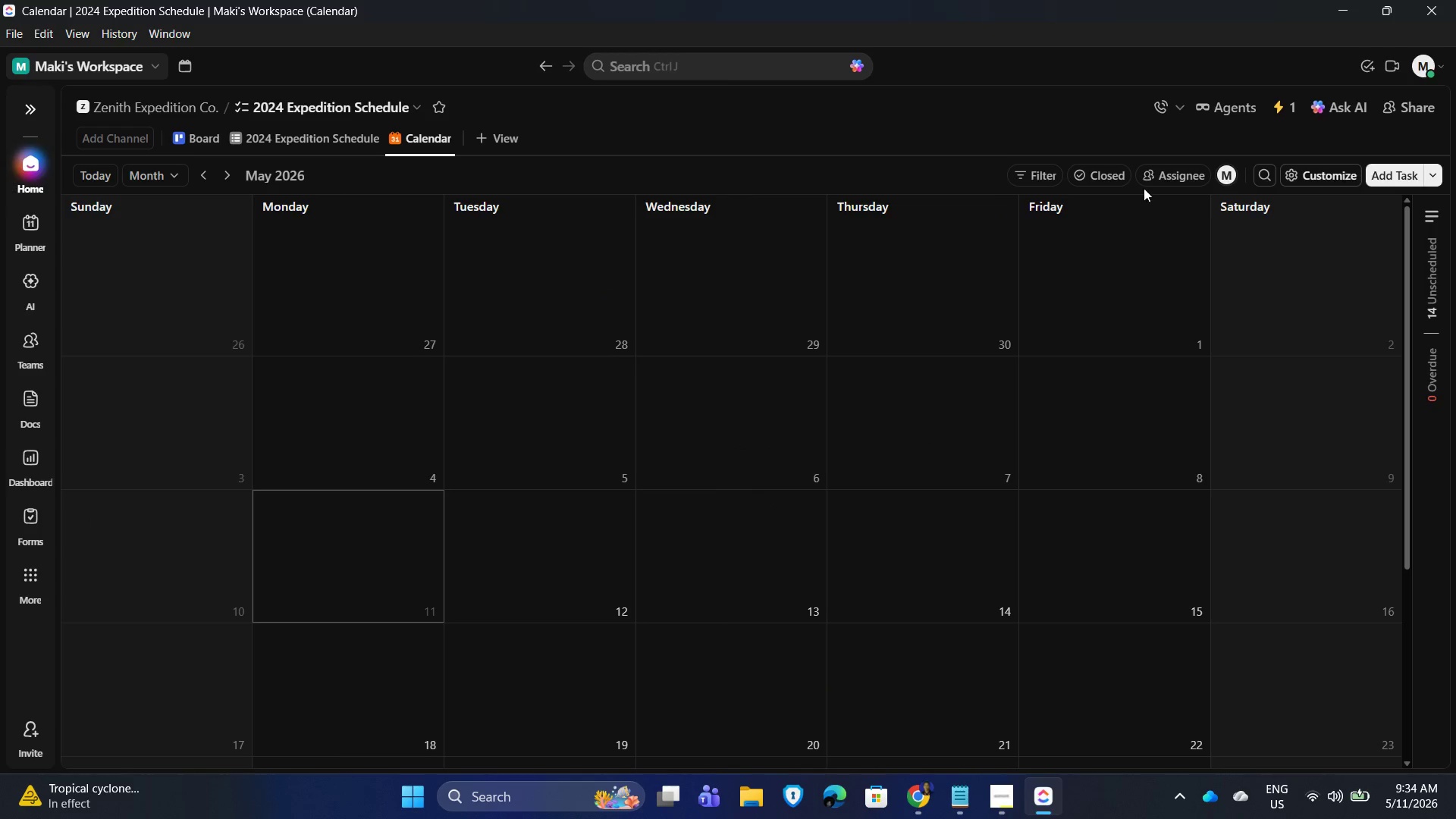 
left_click([1325, 171])
 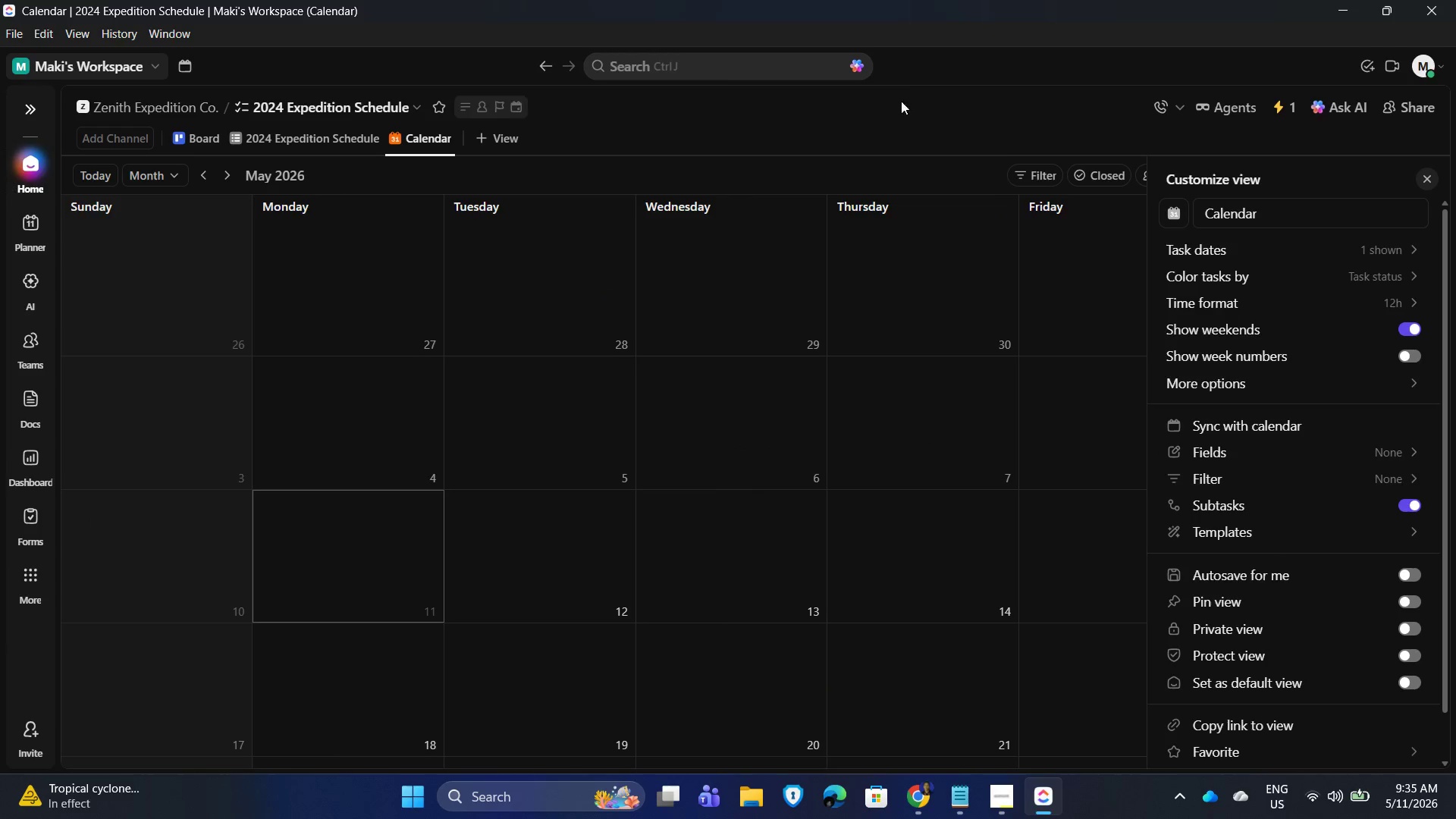 
left_click([912, 107])
 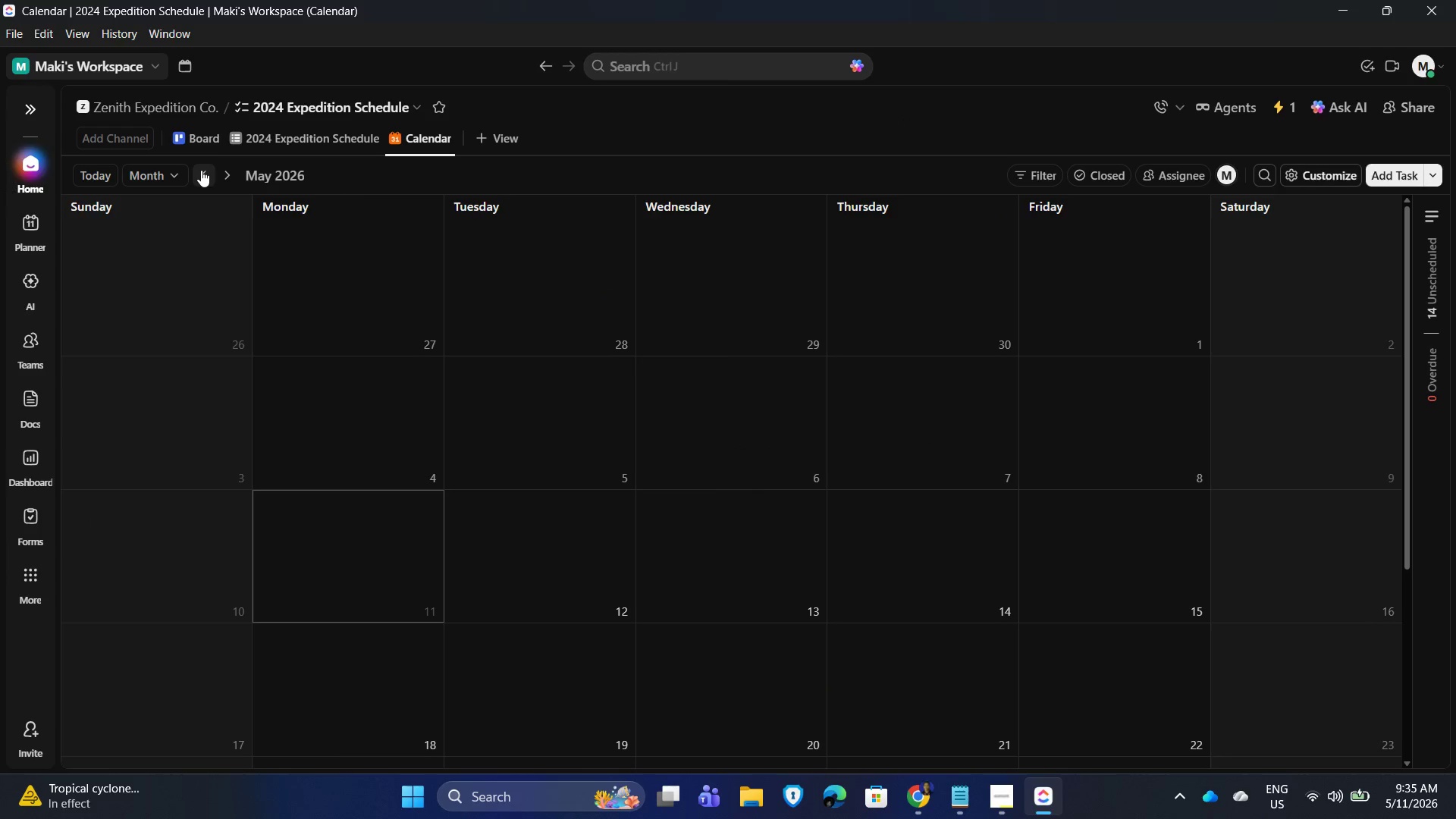 
double_click([202, 168])
 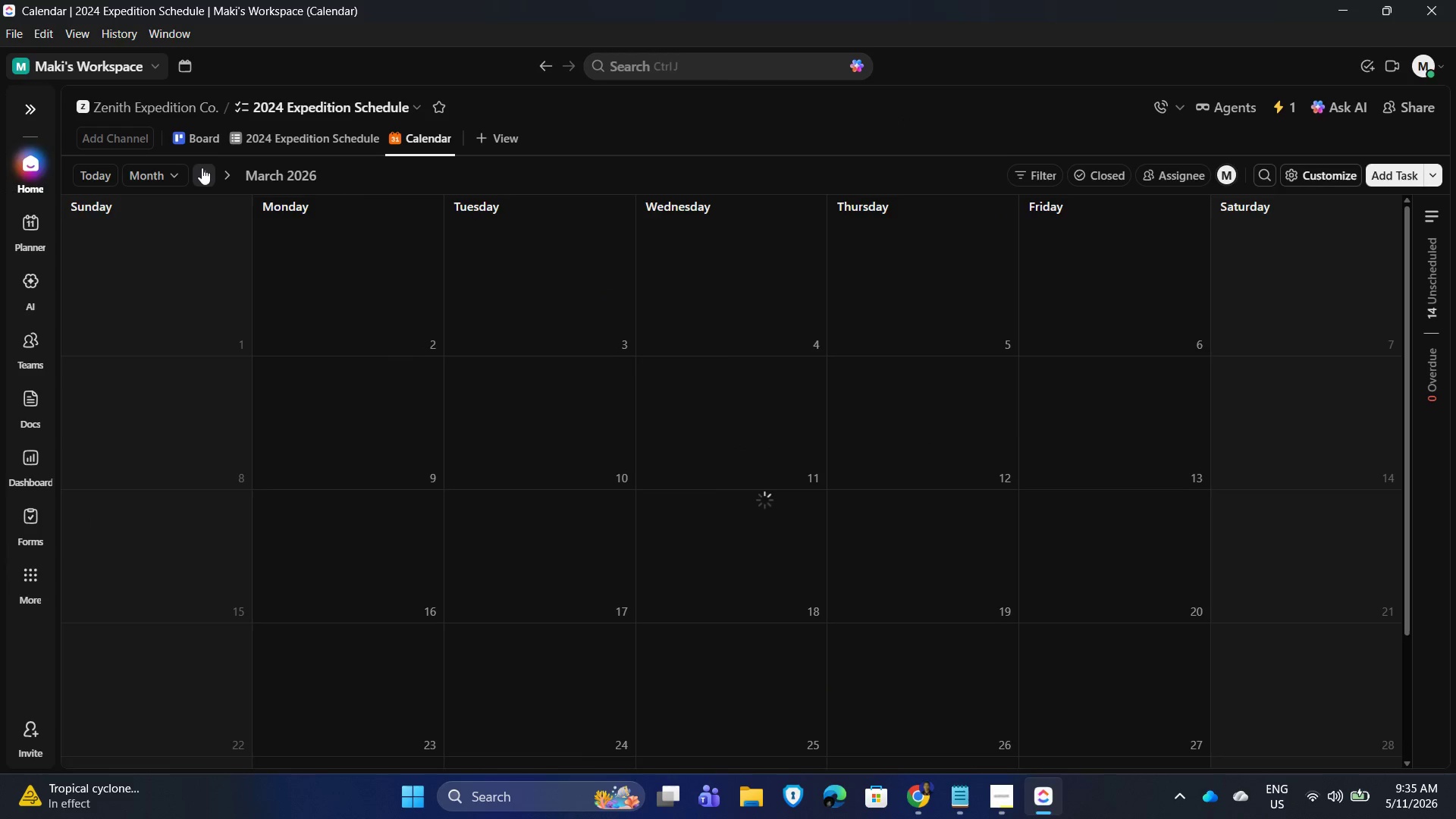 
triple_click([202, 168])
 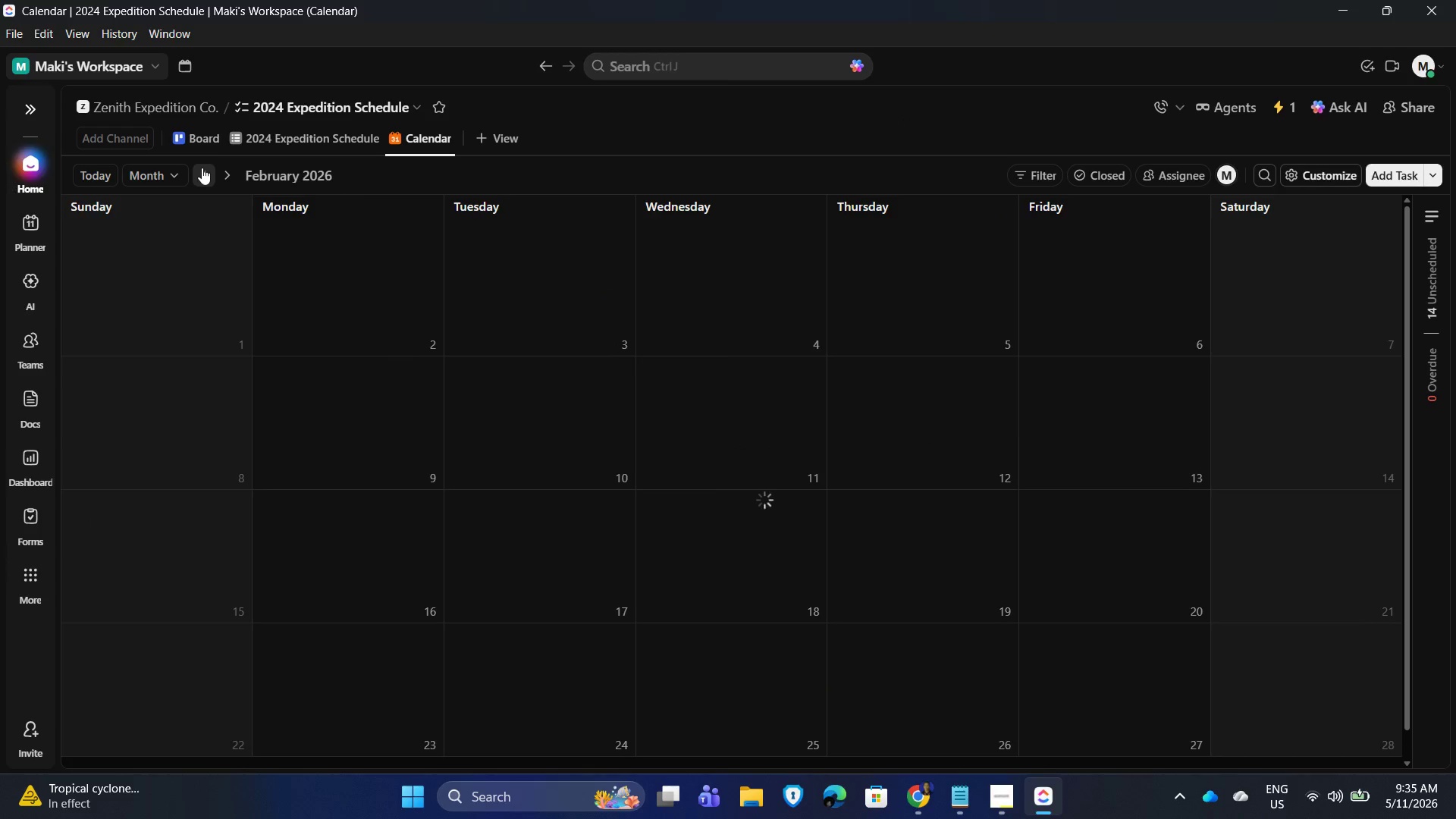 
triple_click([203, 167])
 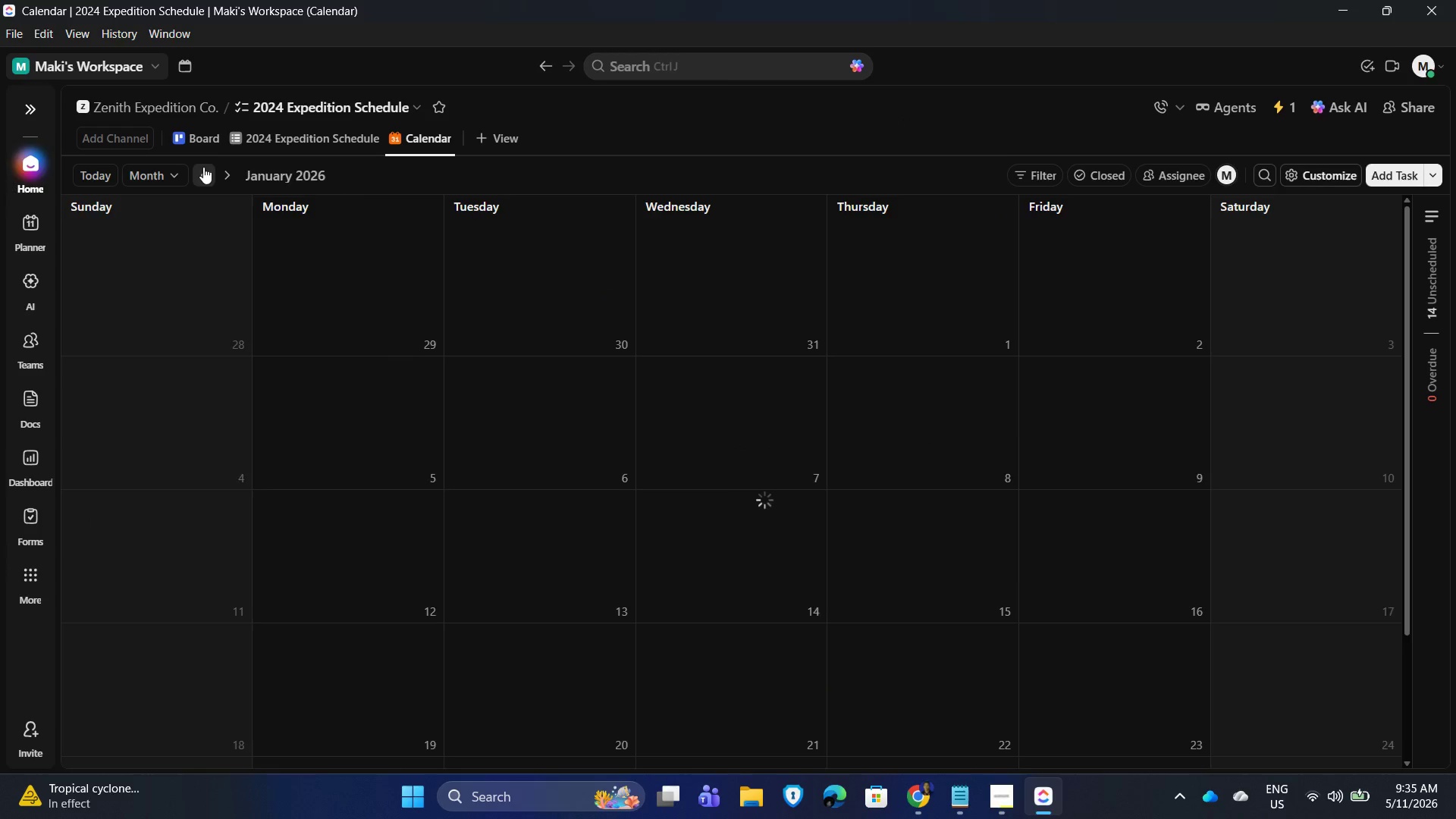 
triple_click([203, 167])
 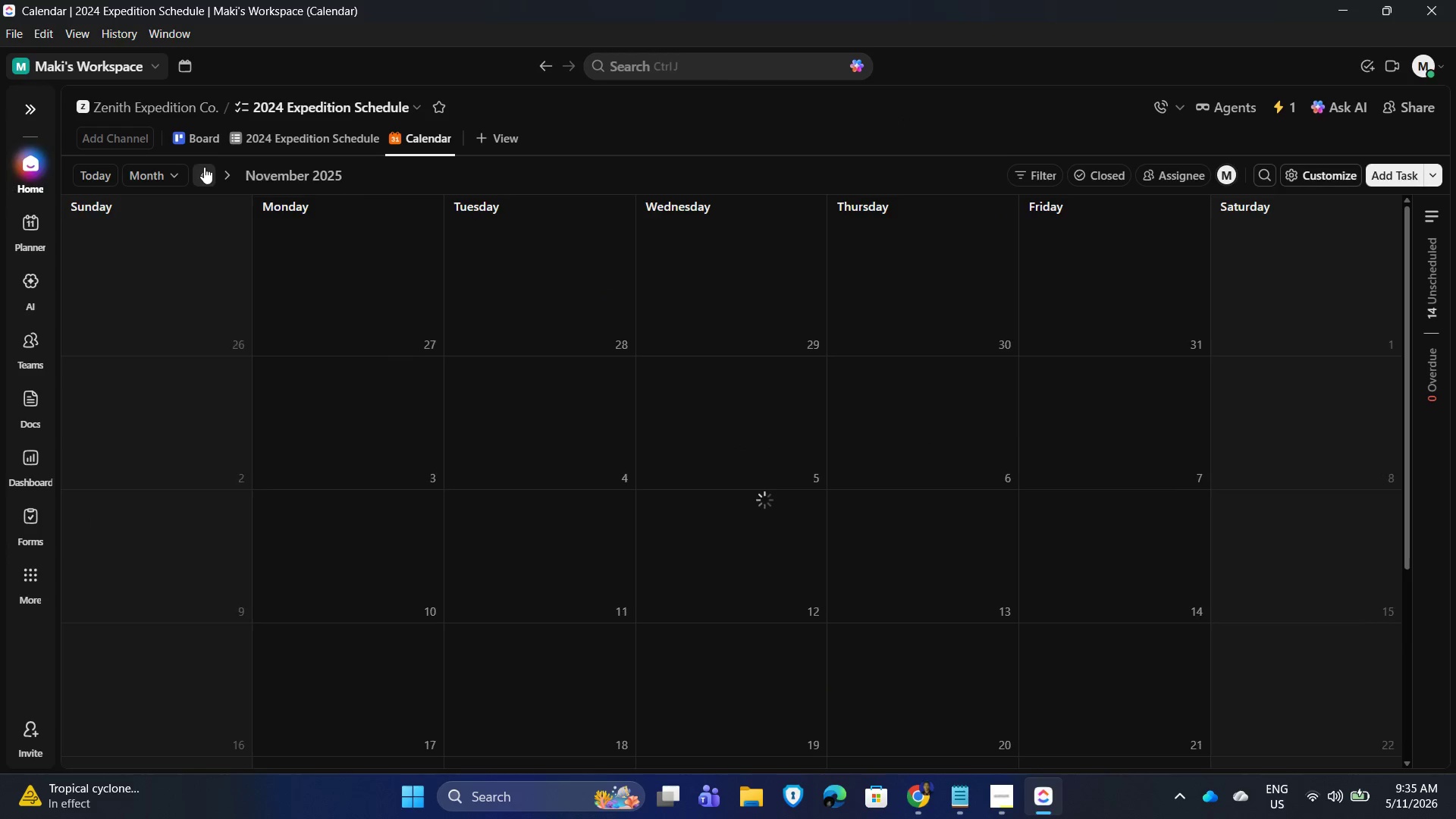 
triple_click([204, 167])
 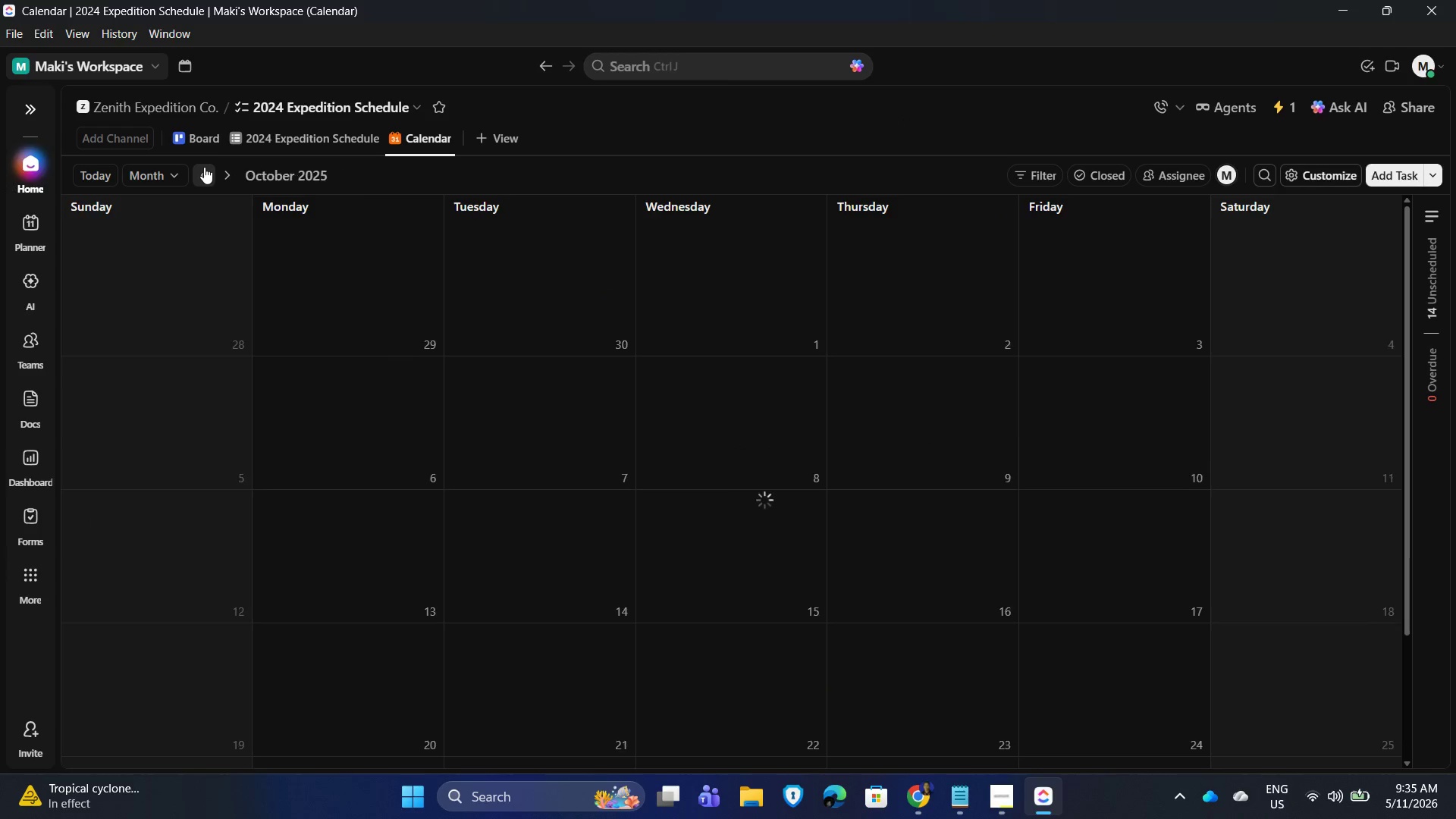 
triple_click([204, 167])
 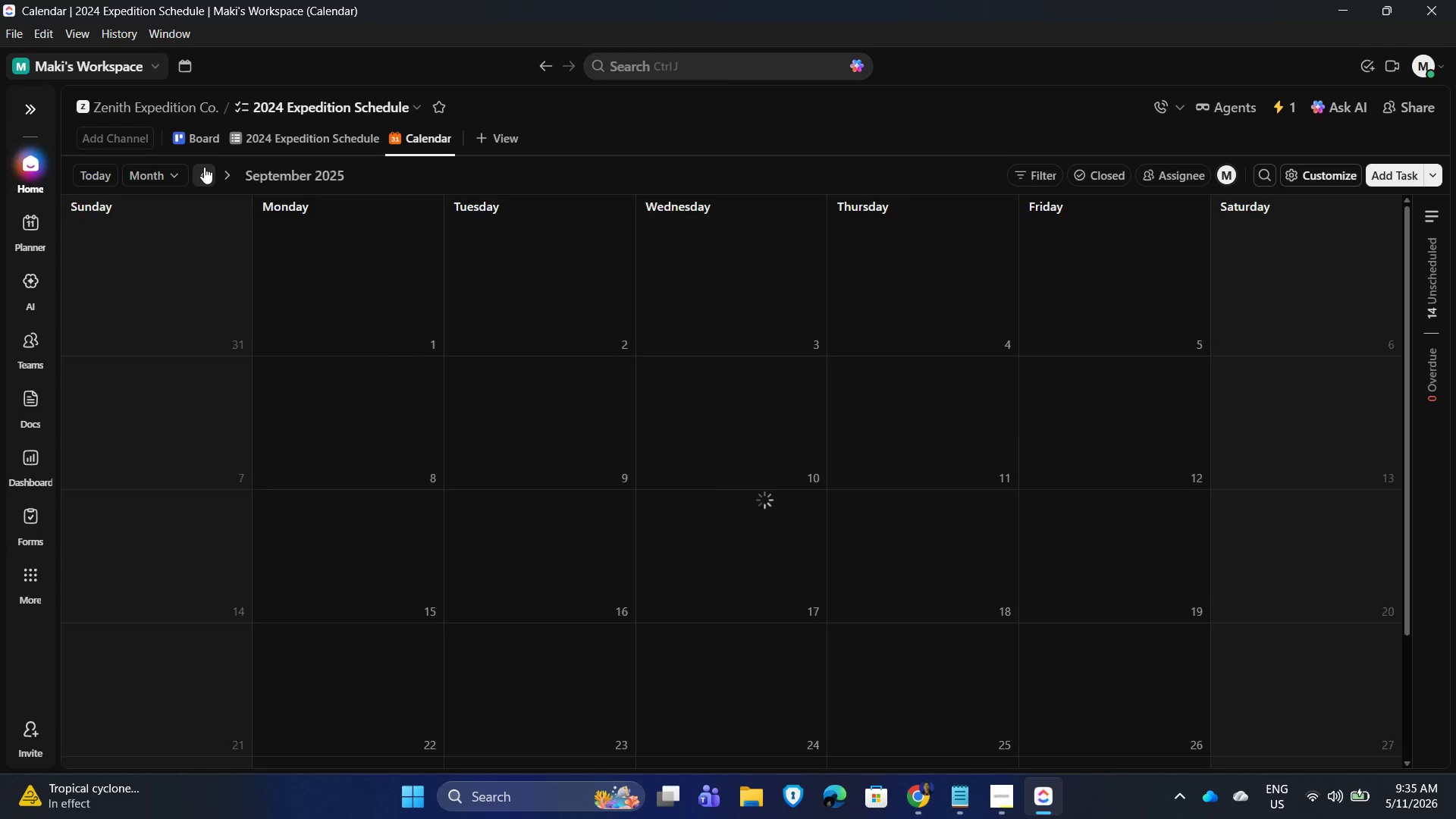 
triple_click([204, 167])
 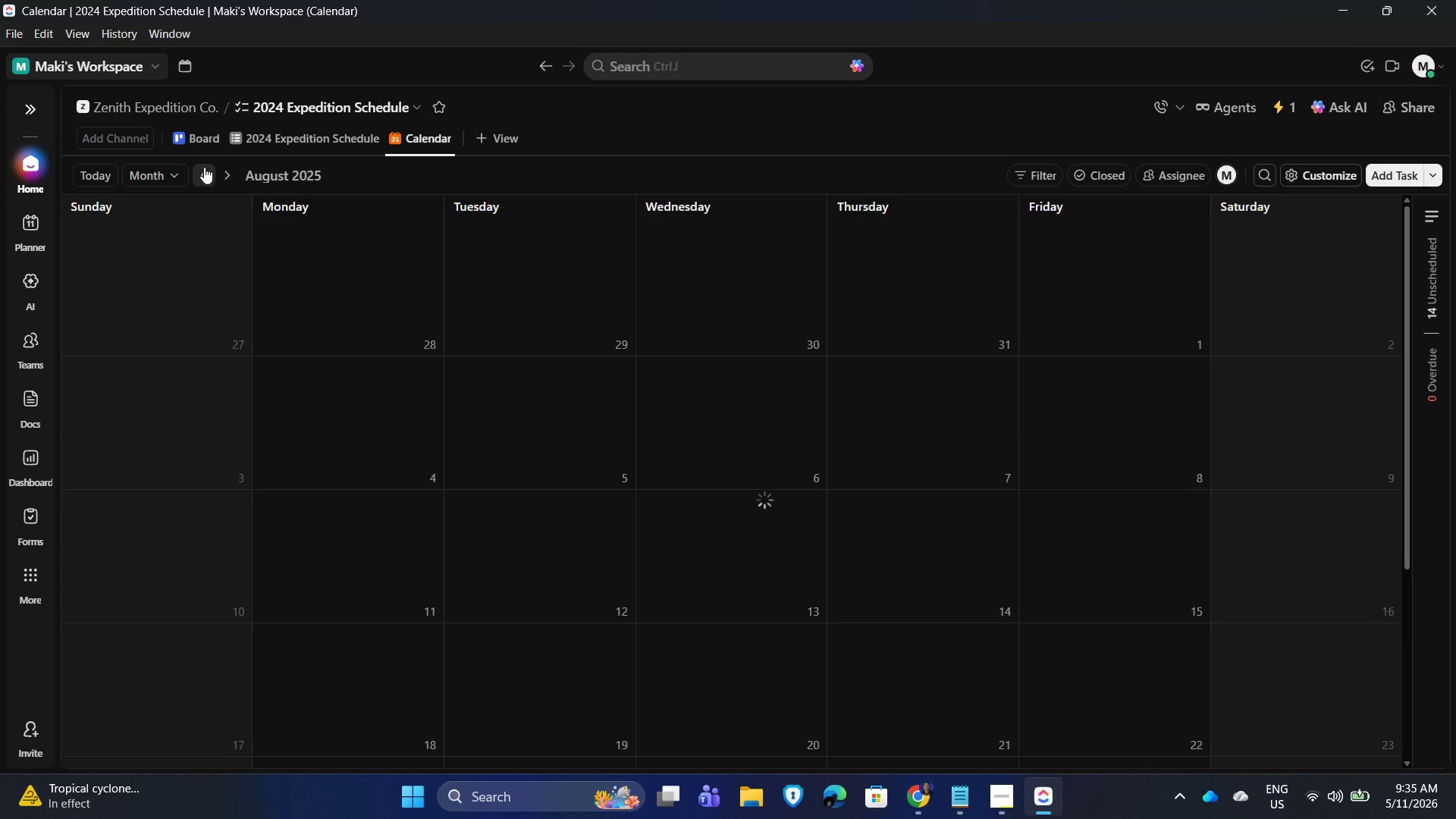 
triple_click([204, 167])
 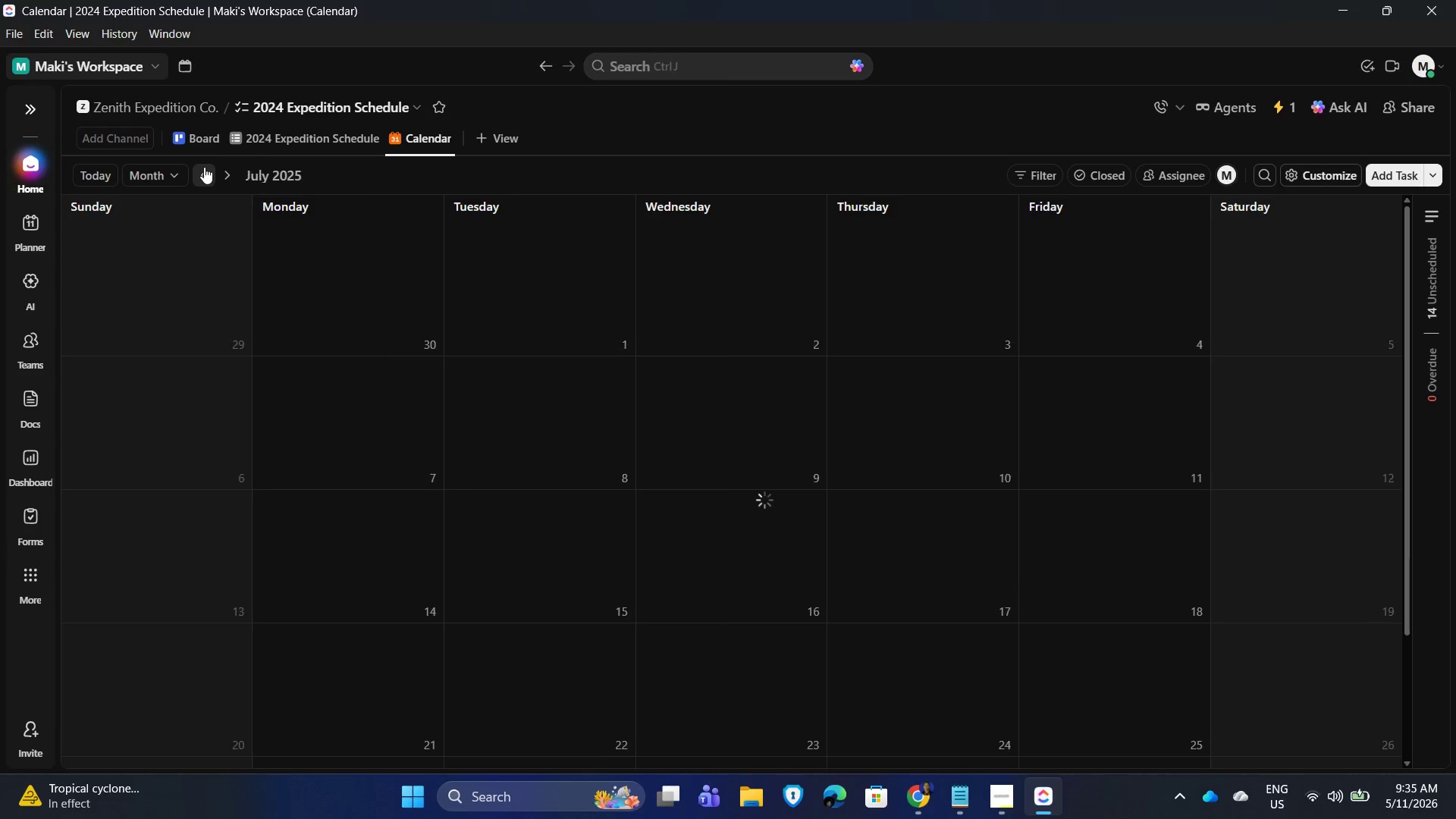 
triple_click([204, 167])
 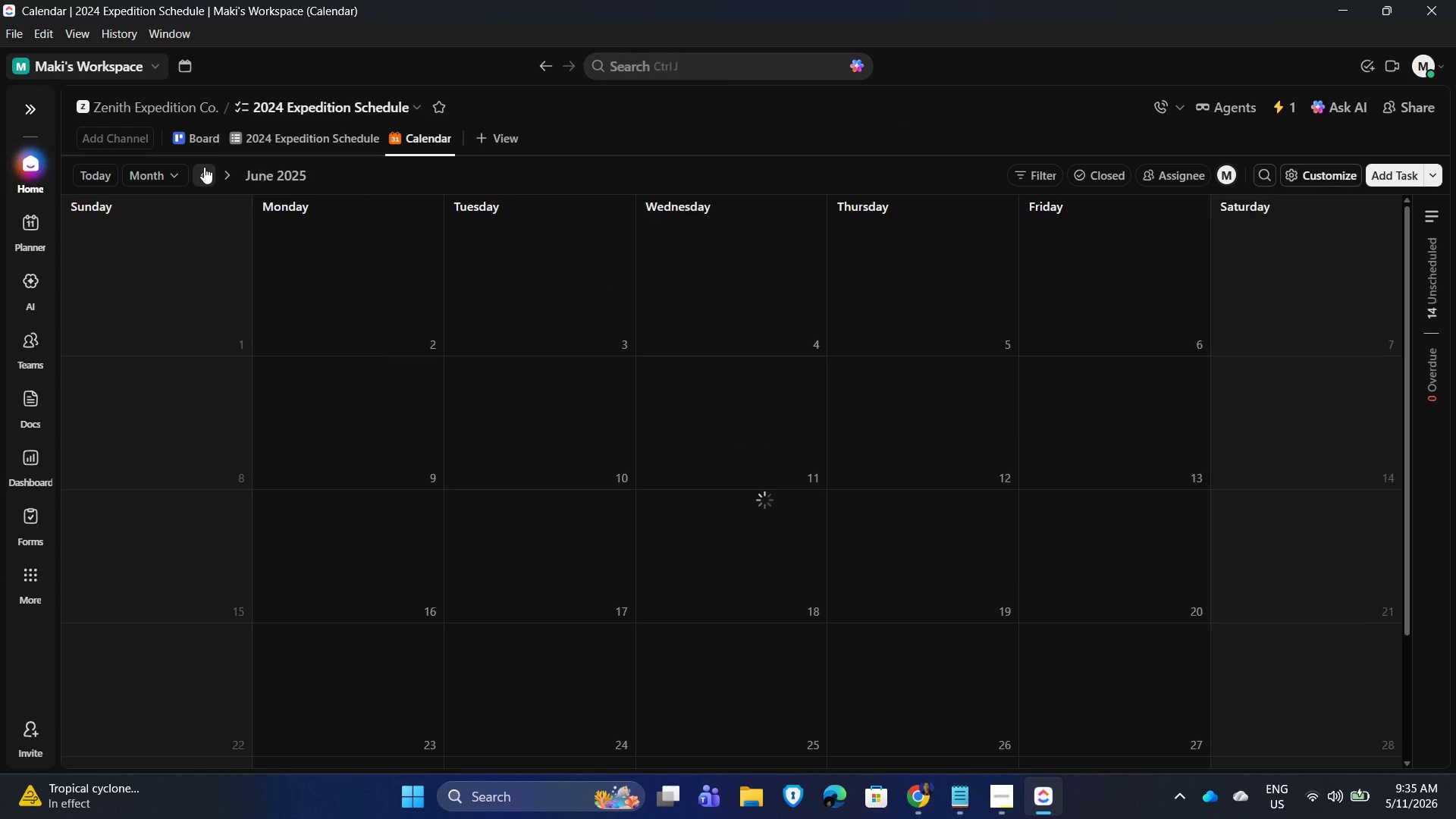 
triple_click([204, 166])
 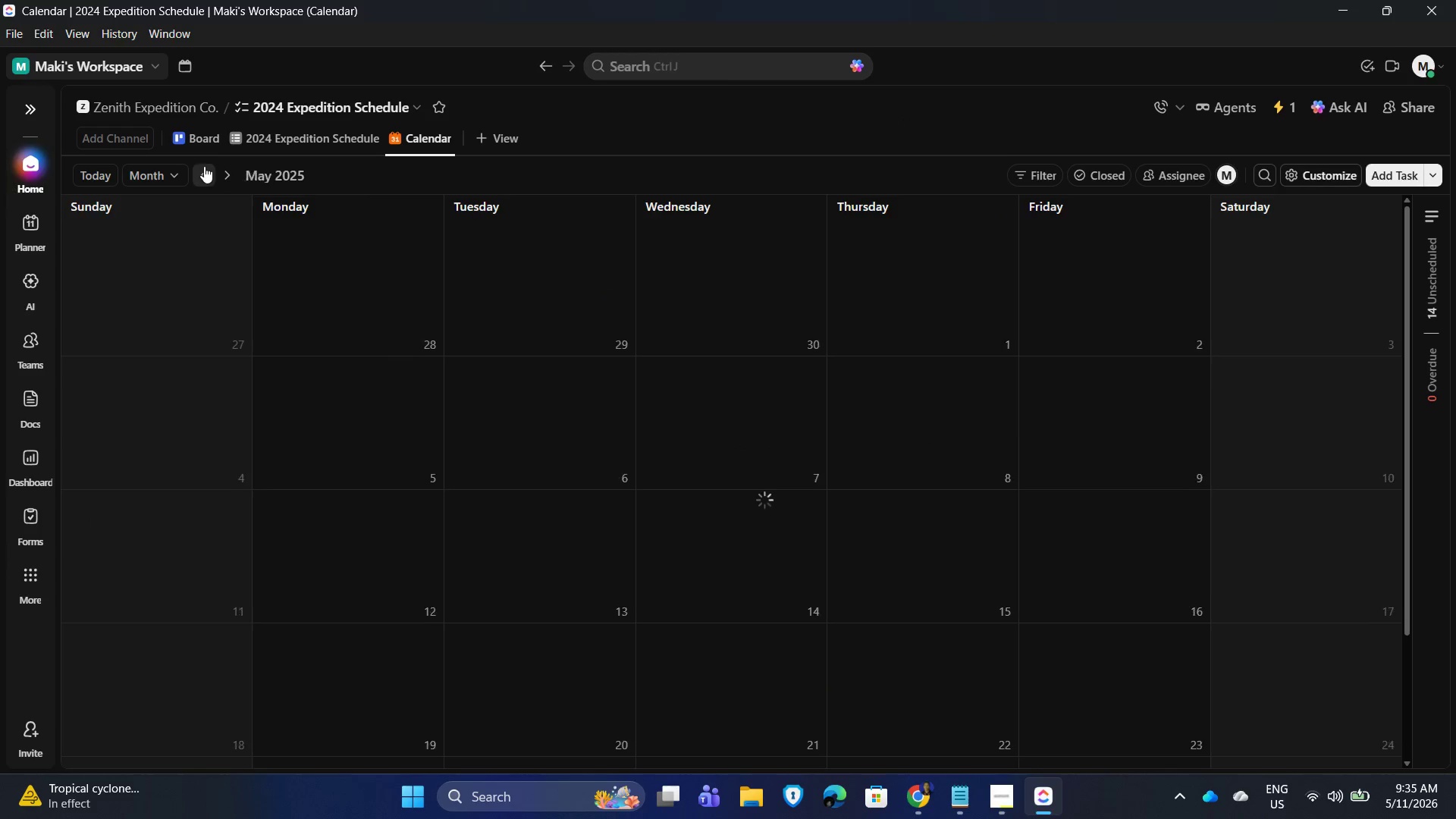 
triple_click([204, 166])
 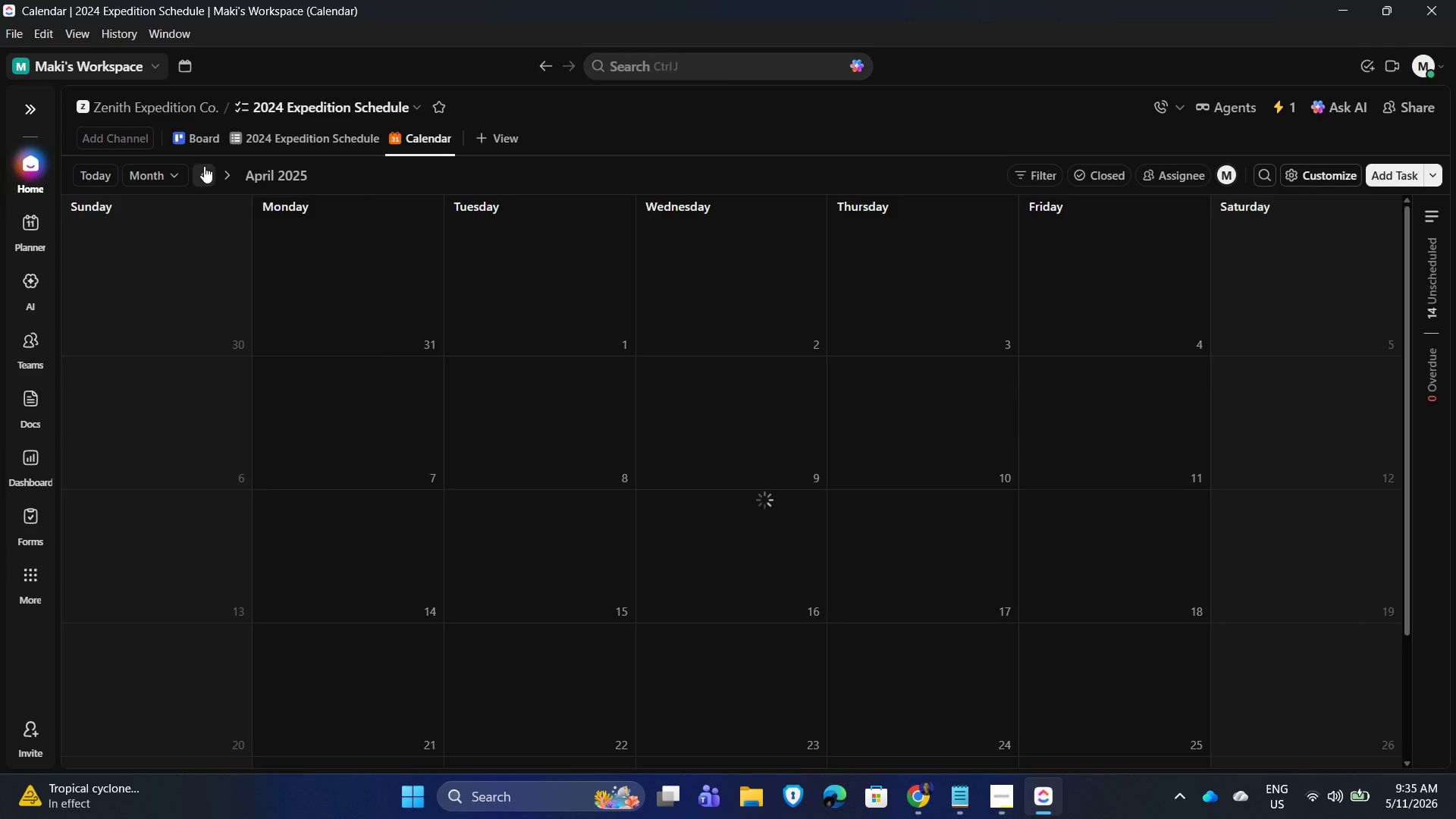 
triple_click([204, 166])
 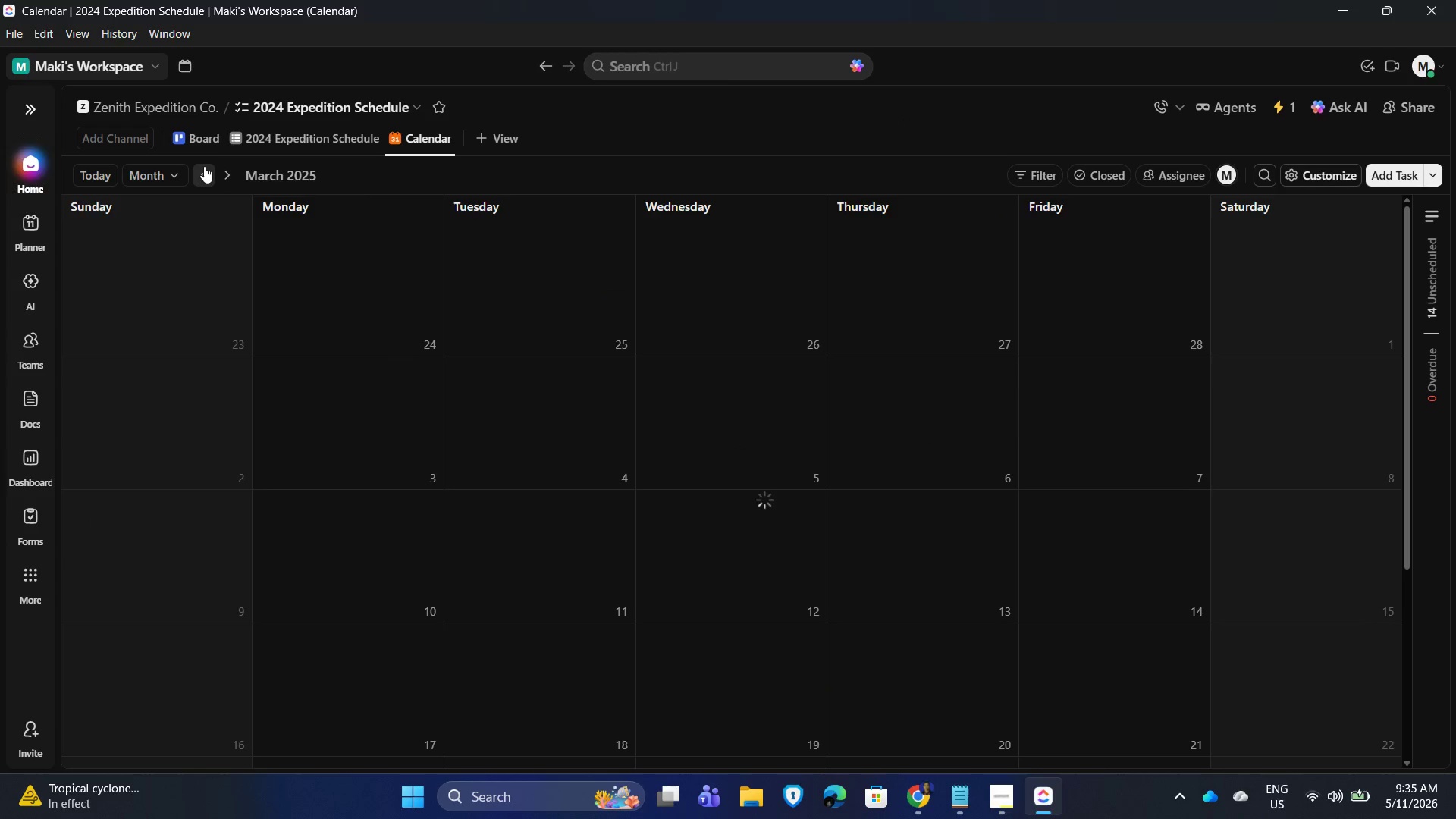 
triple_click([204, 166])
 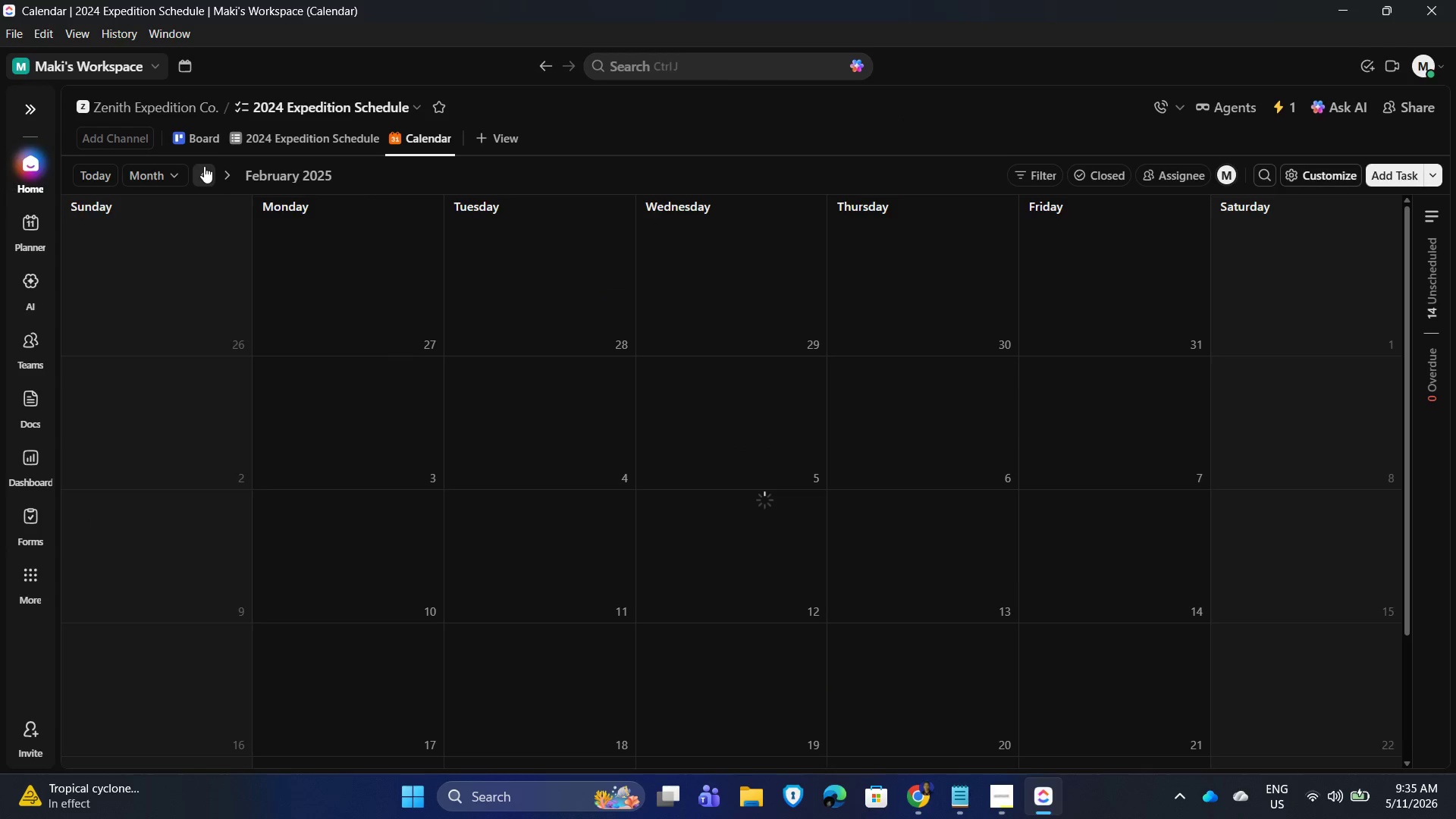 
triple_click([204, 166])
 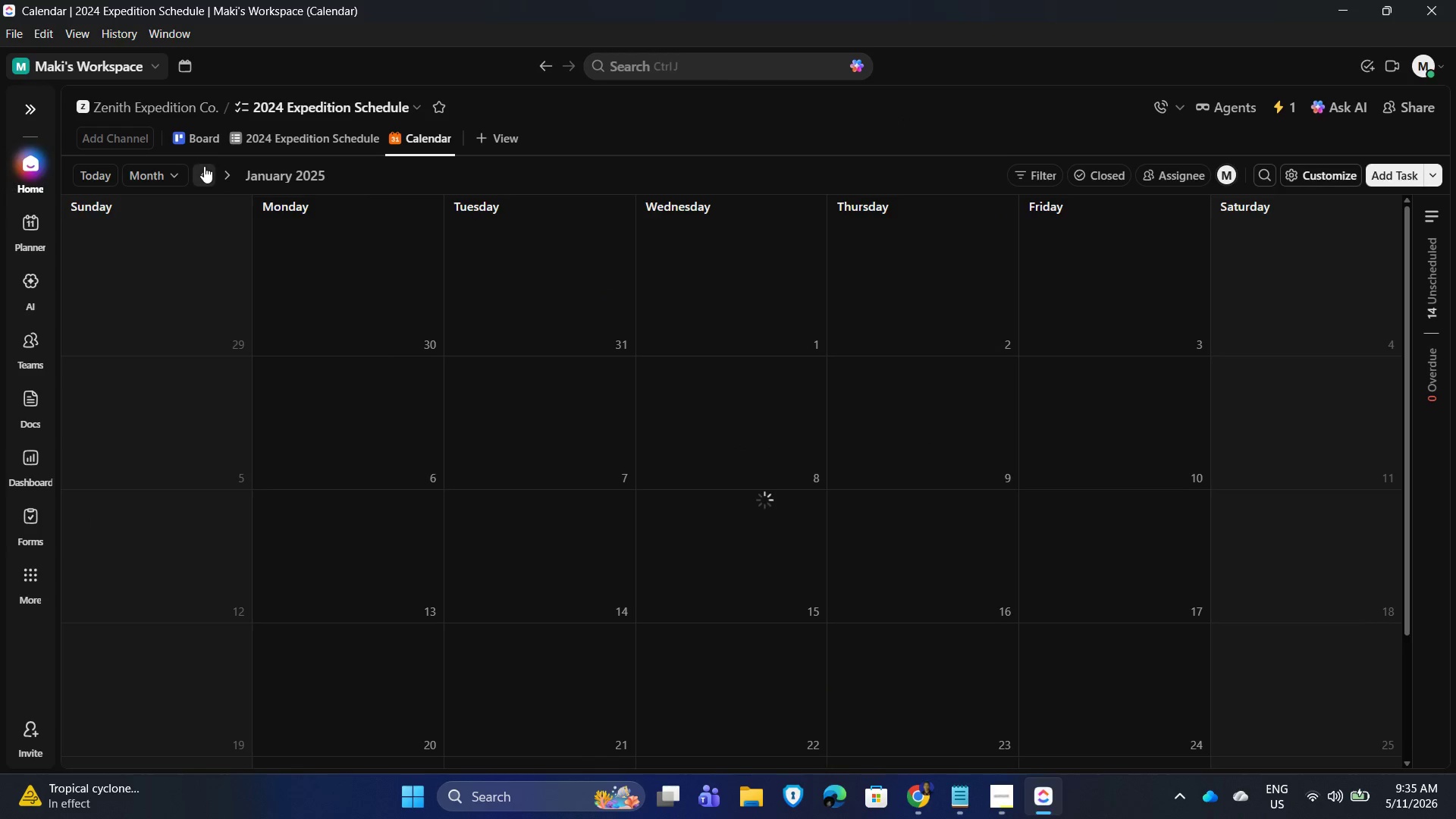 
triple_click([204, 166])
 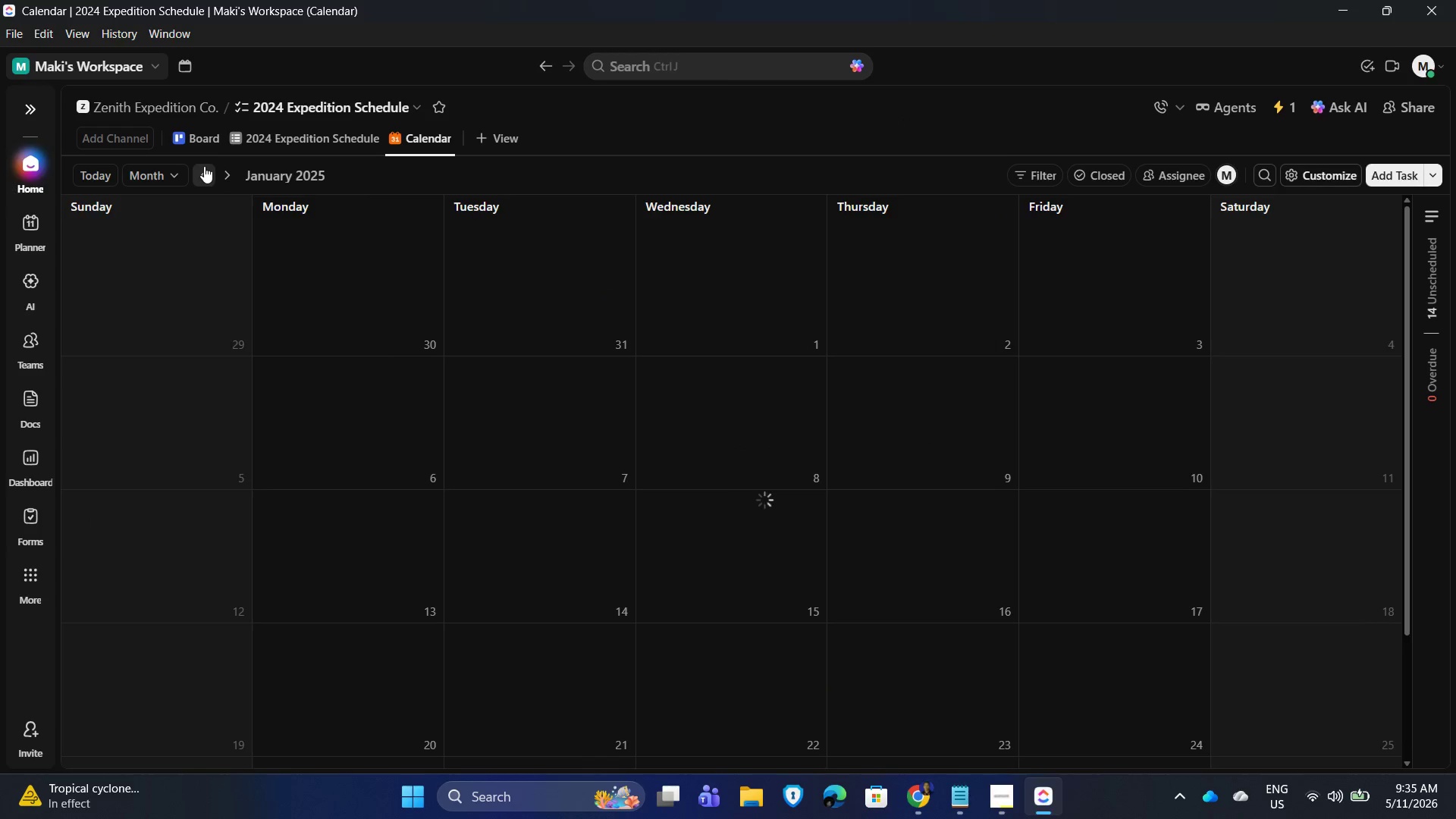 
triple_click([204, 166])
 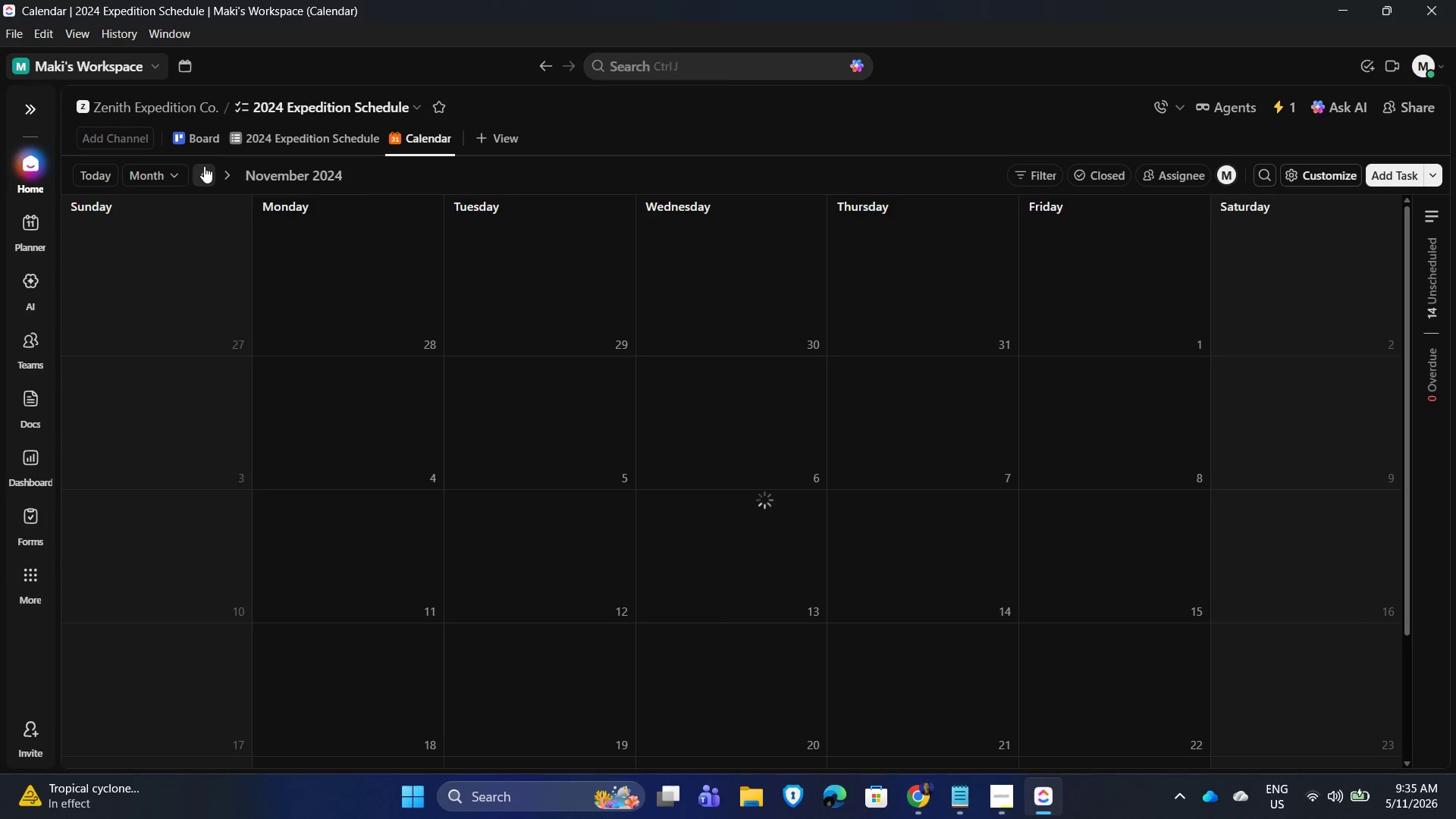 
triple_click([204, 166])
 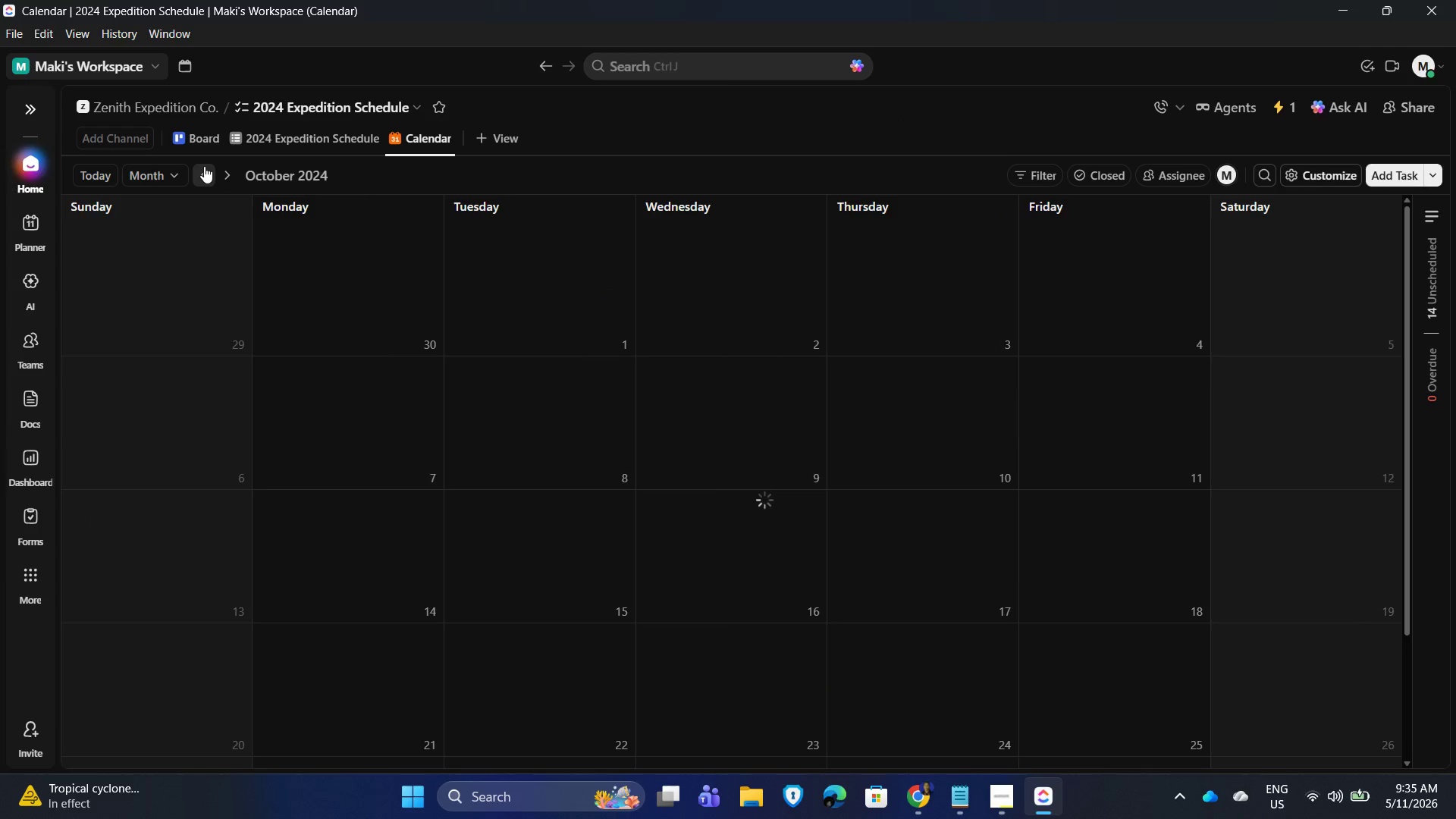 
triple_click([204, 166])
 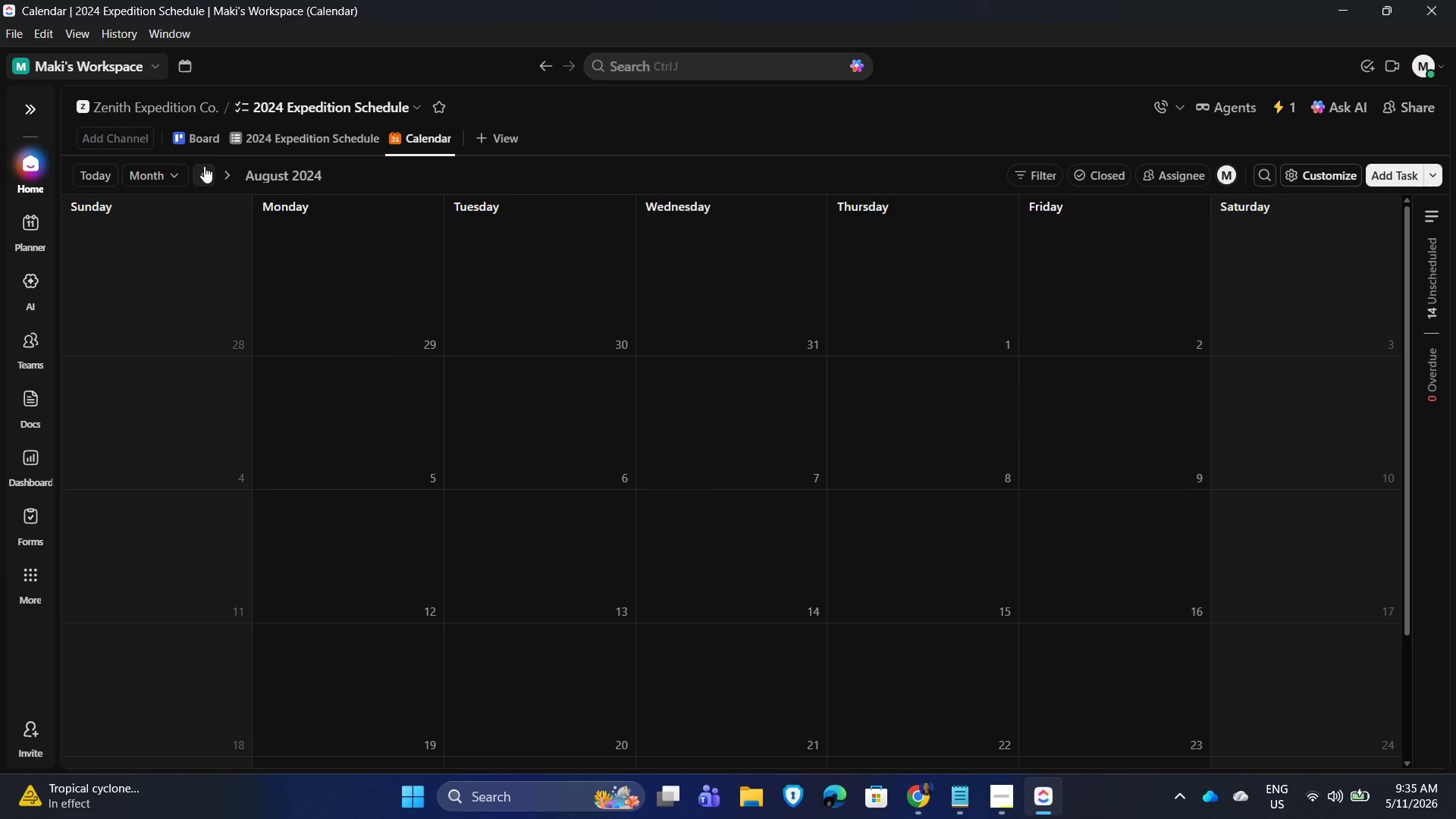 
double_click([204, 166])
 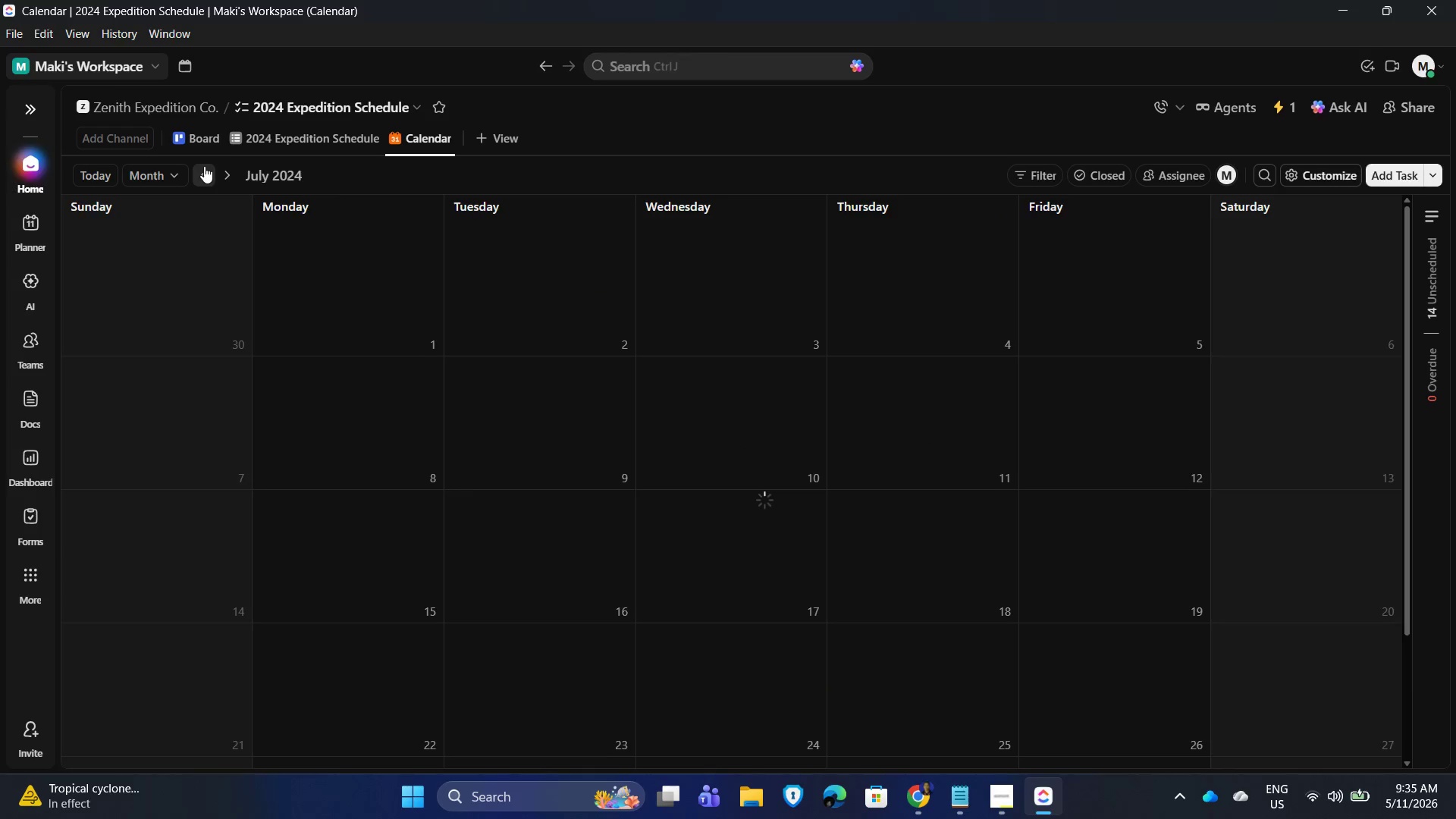 
triple_click([204, 166])
 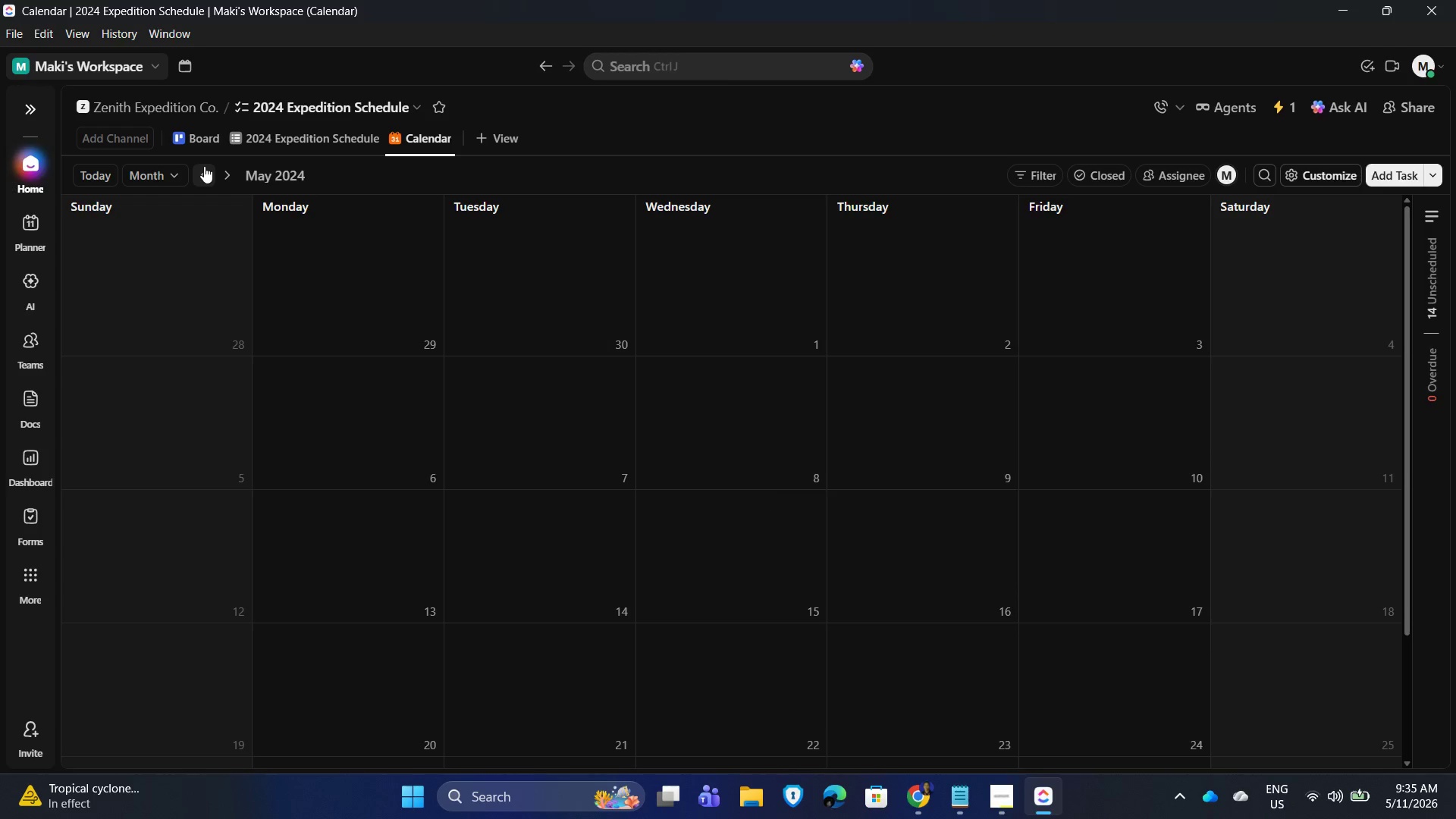 
left_click([204, 166])
 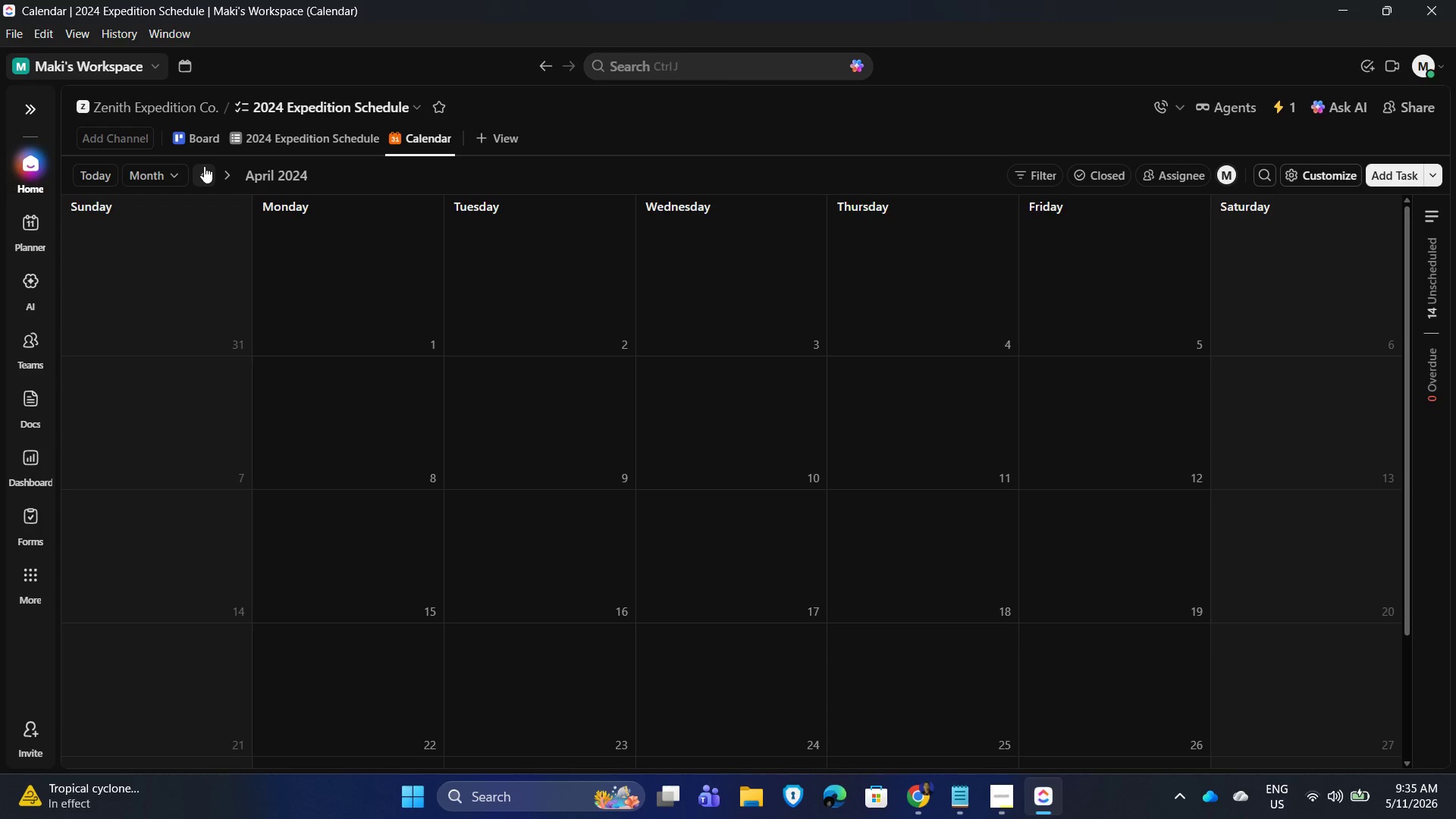 
left_click([204, 166])
 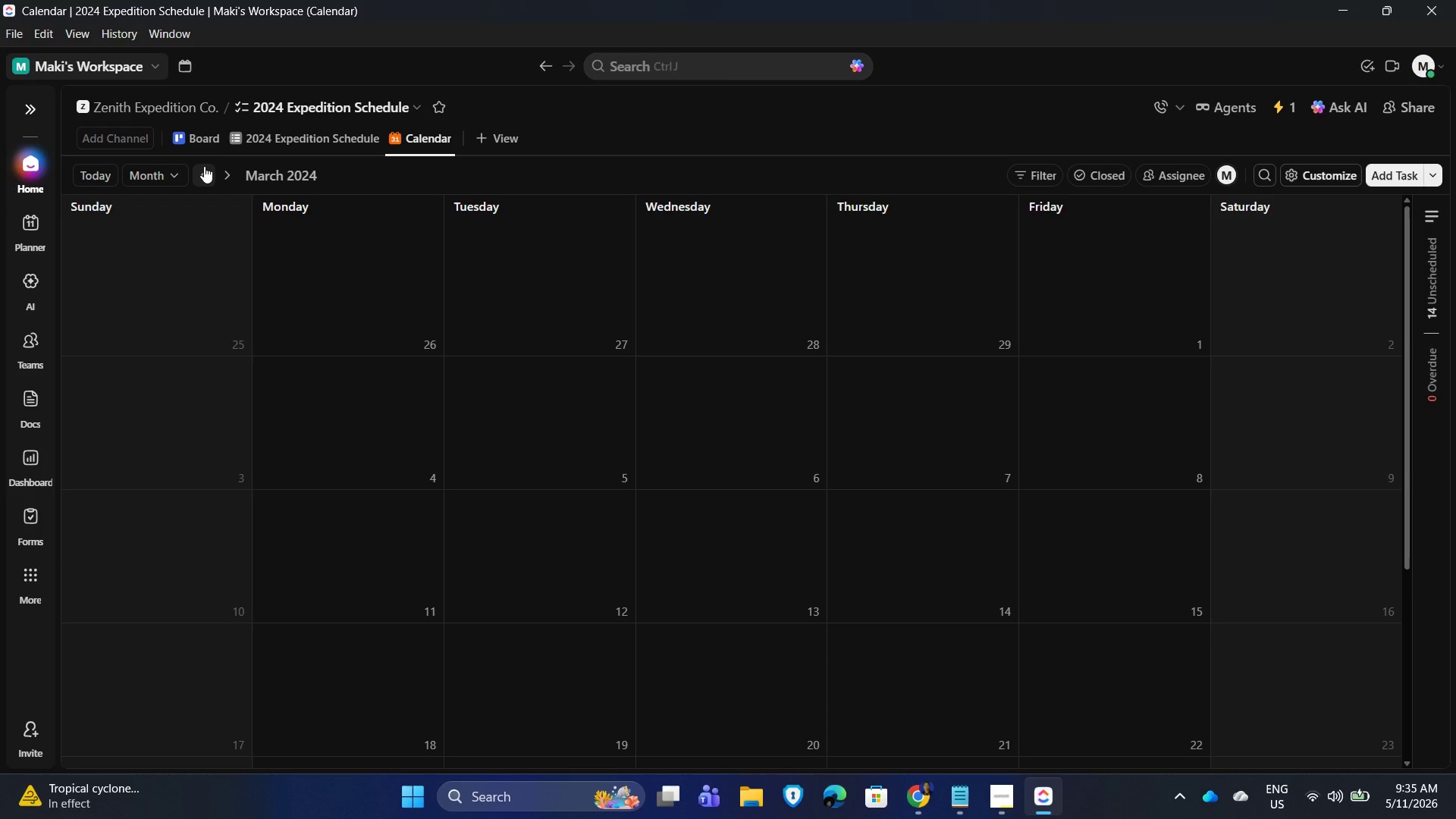 
left_click([204, 166])
 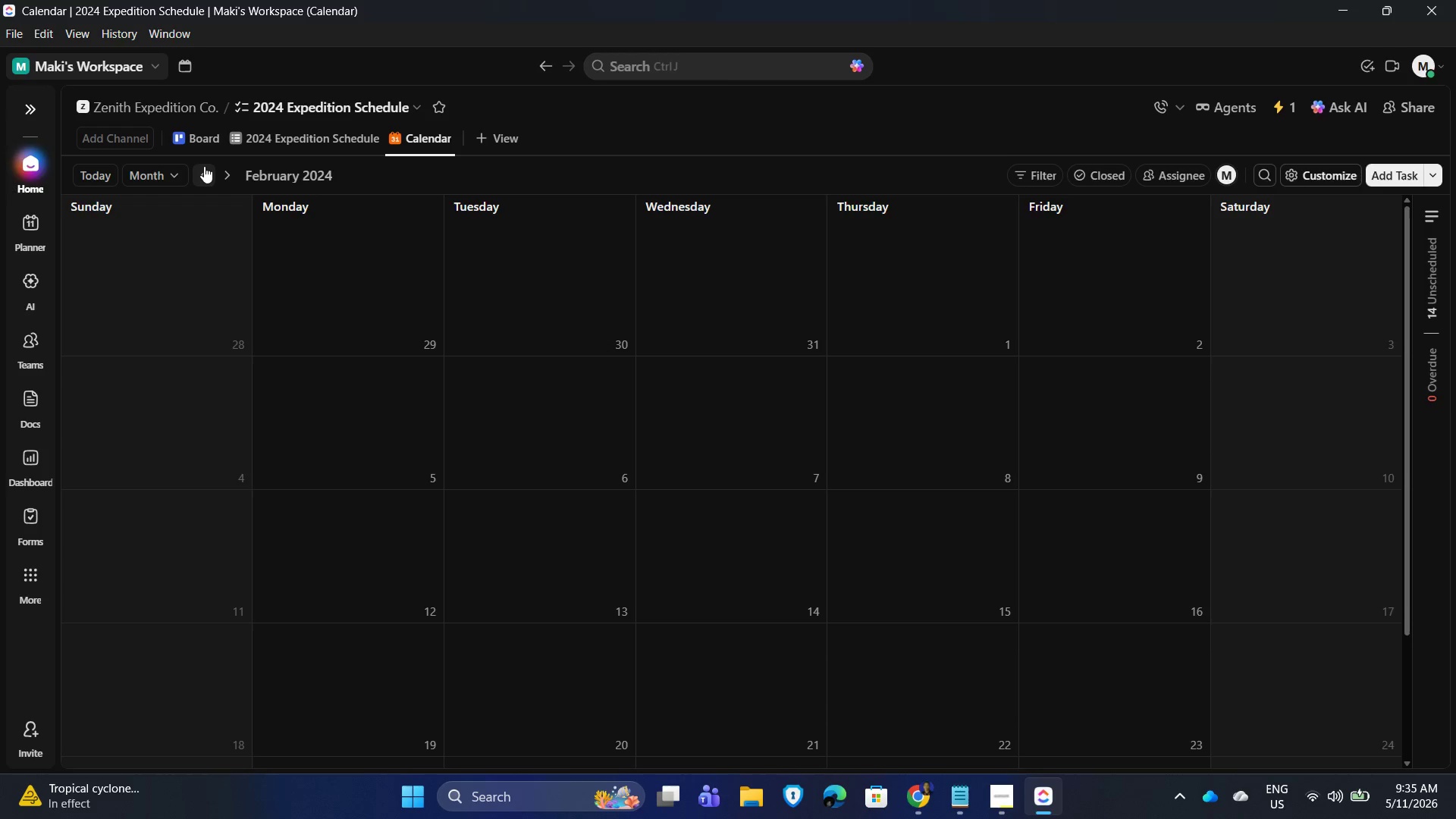 
left_click([204, 166])
 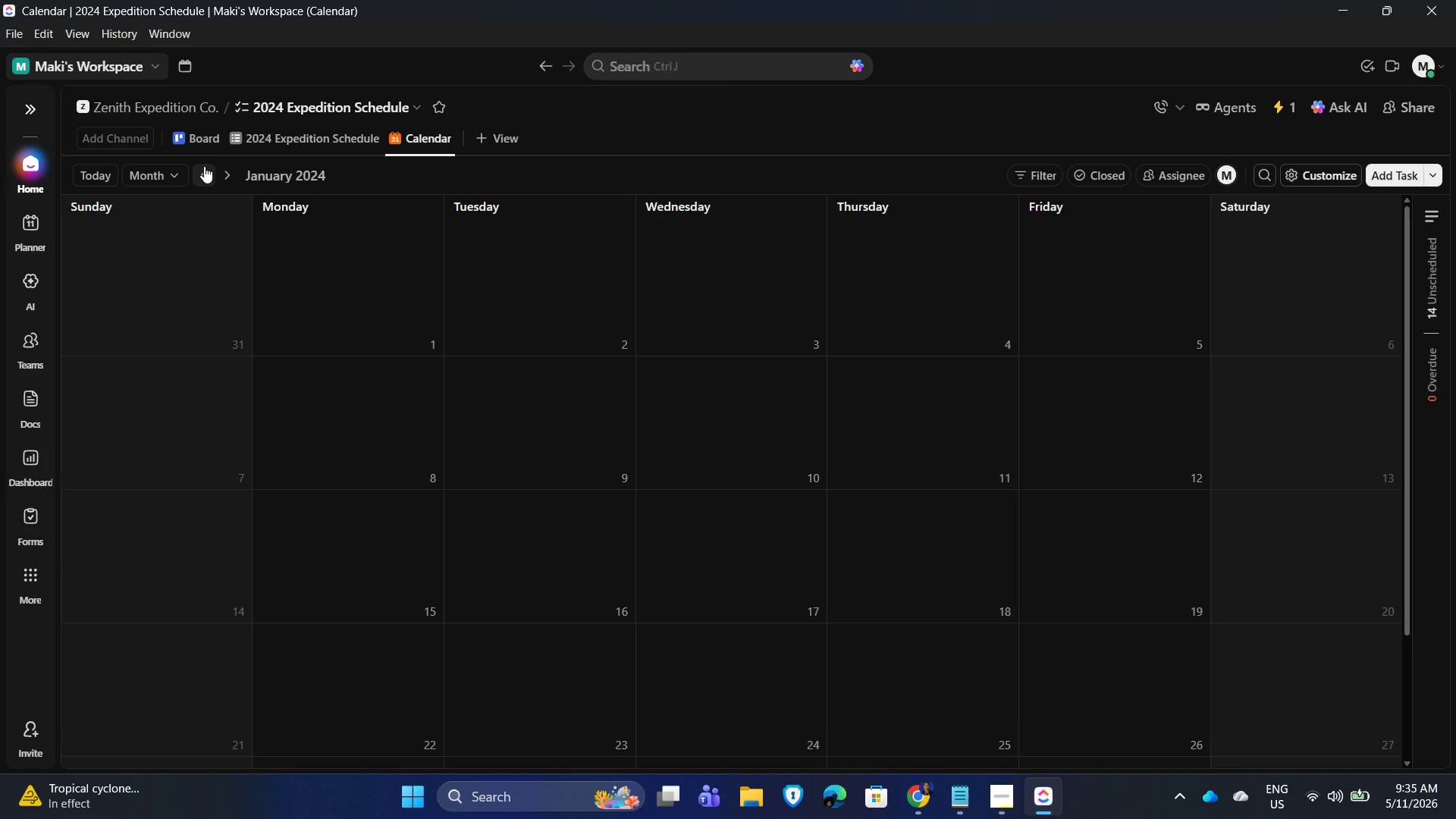 
left_click([204, 166])
 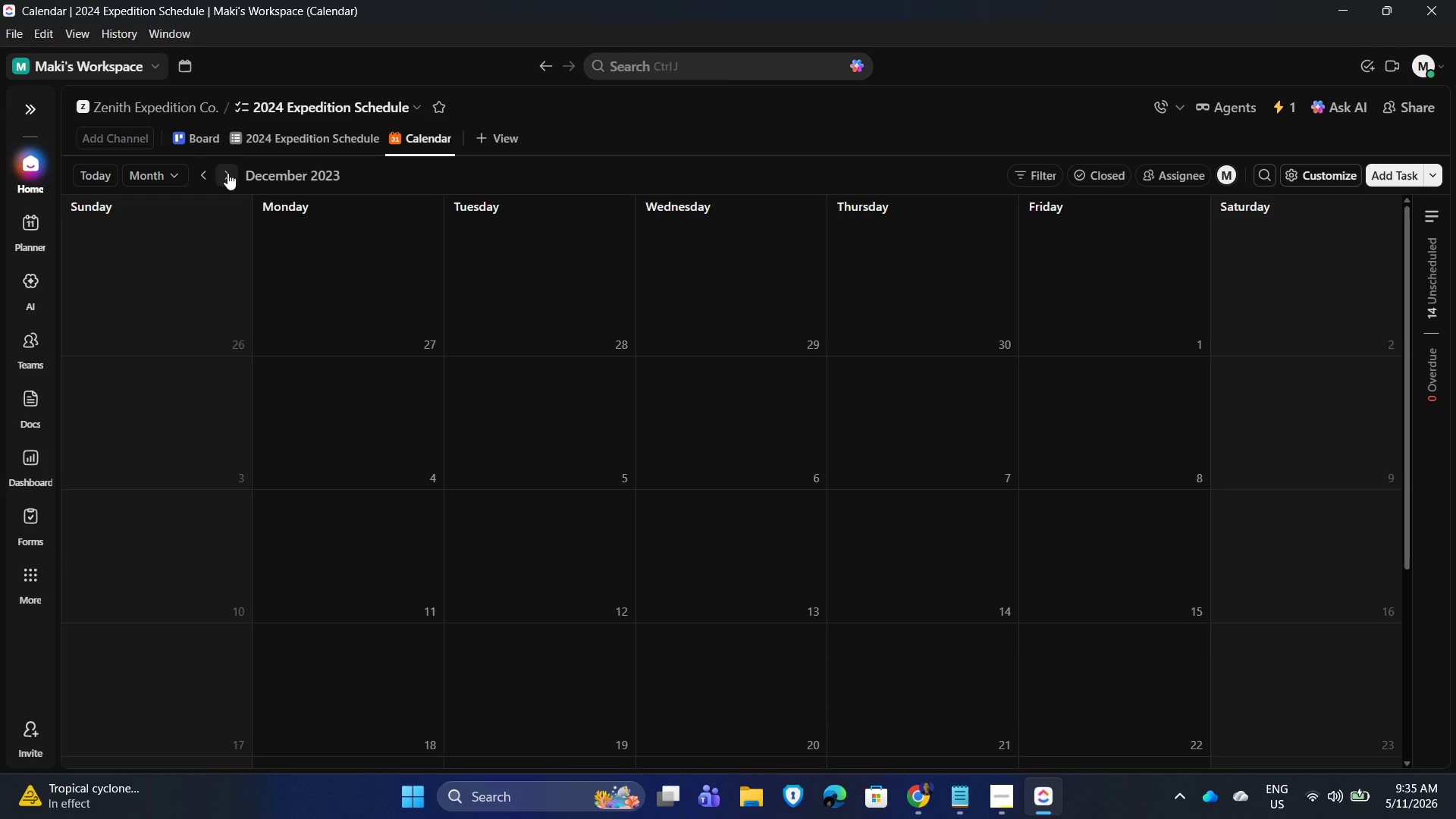 
double_click([226, 174])
 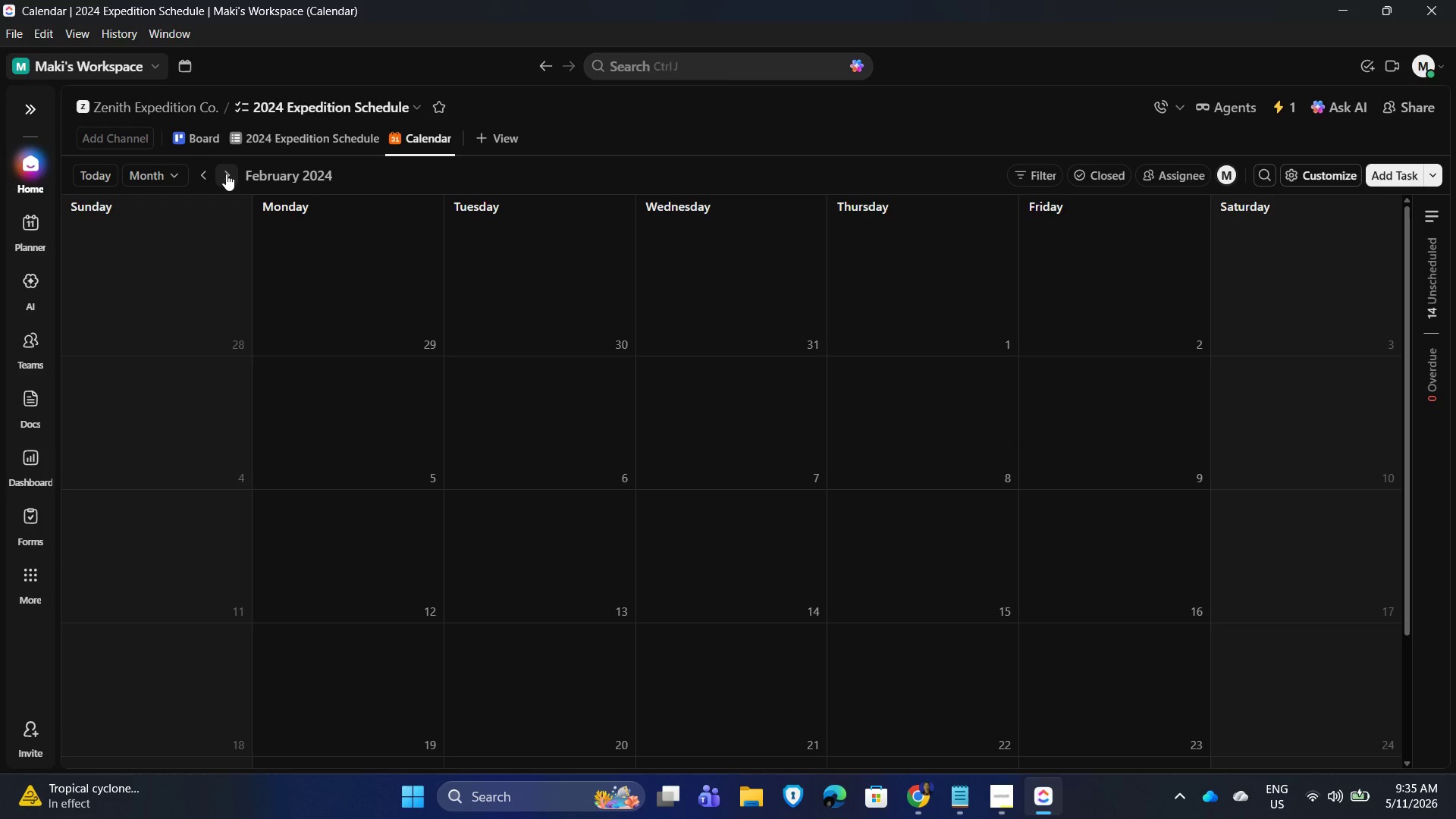 
left_click([226, 174])
 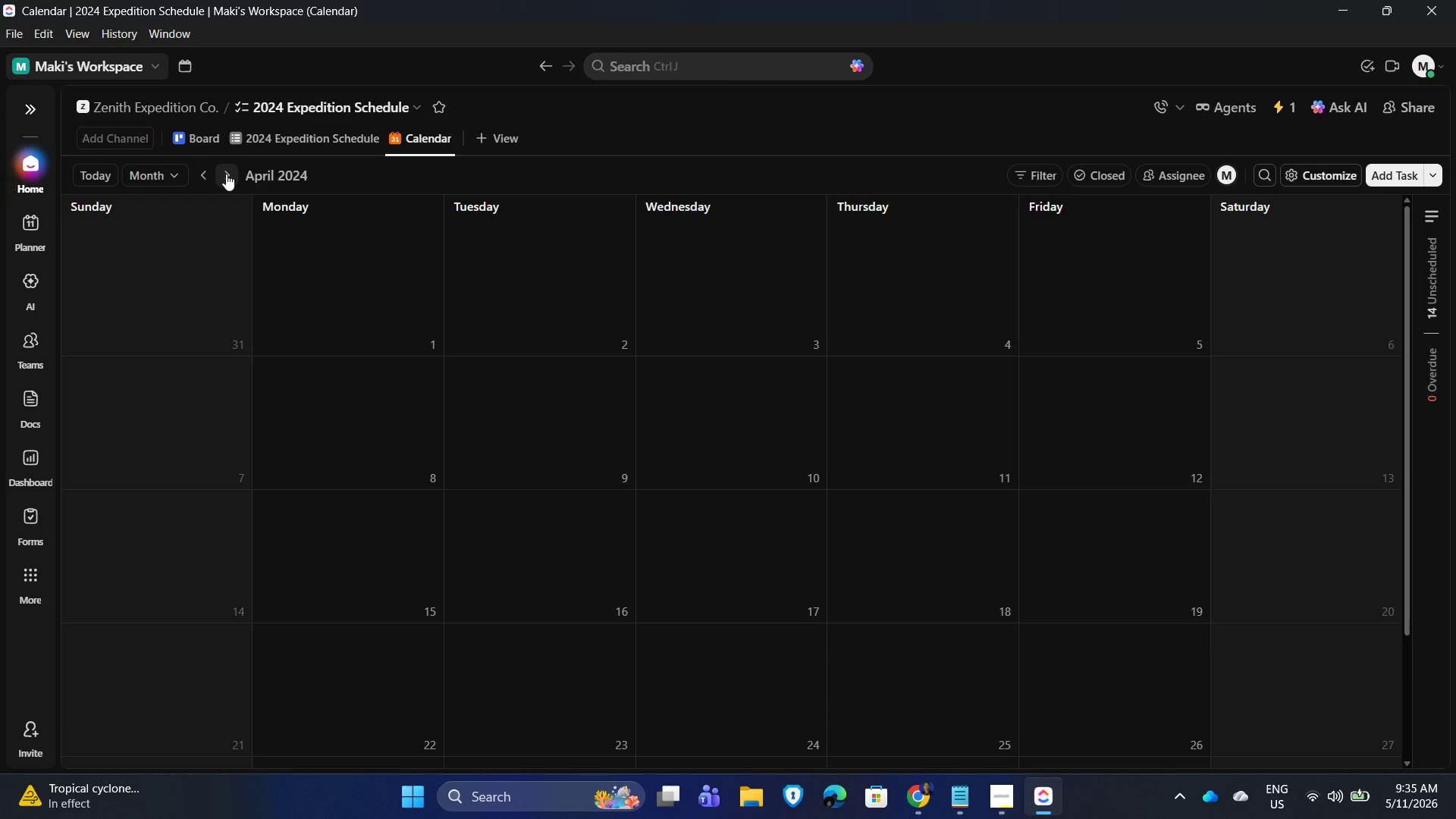 
double_click([226, 174])
 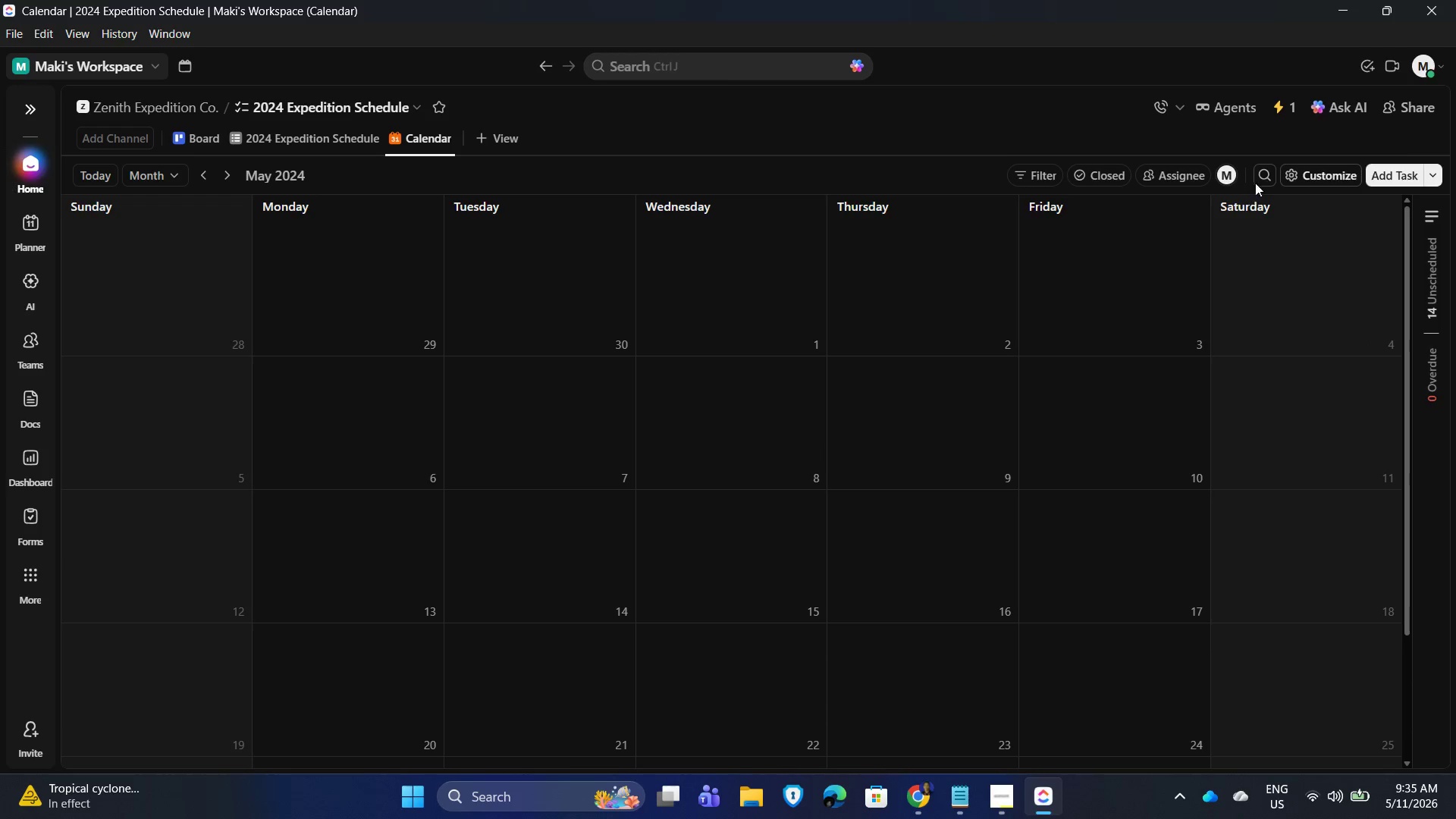 
left_click([1321, 168])
 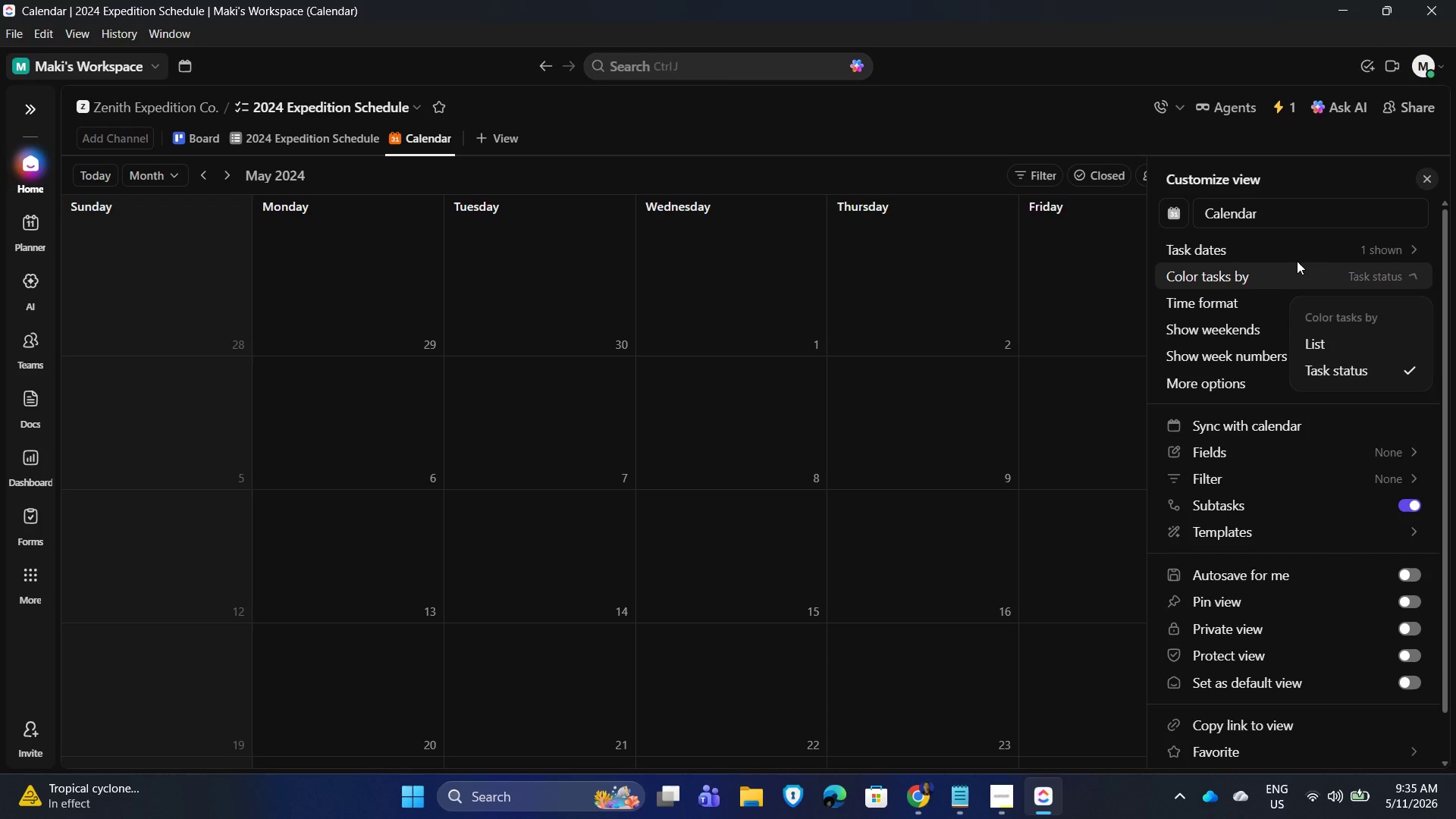 
left_click([1282, 246])
 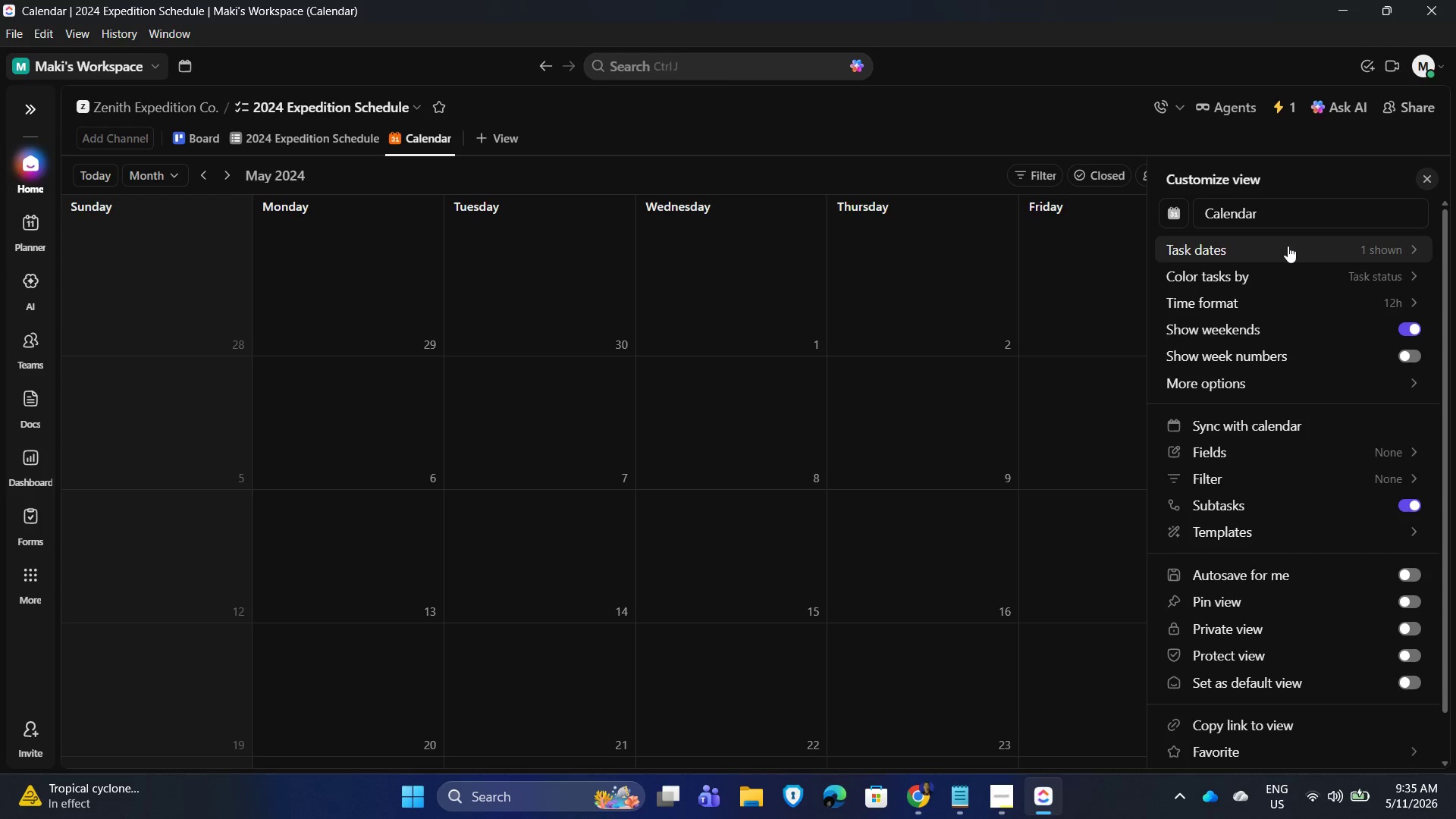 
left_click([1288, 246])
 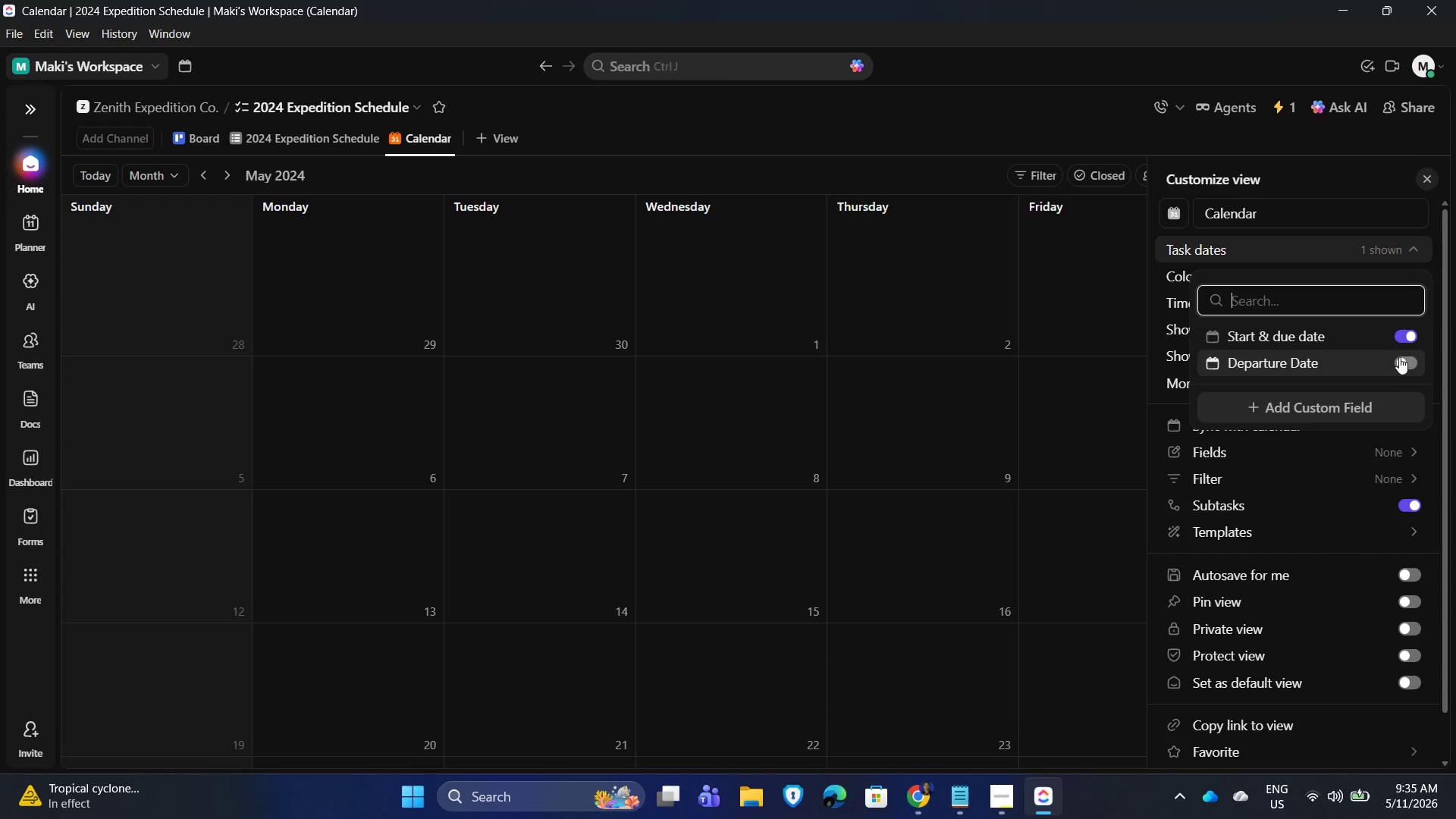 
left_click([1406, 331])
 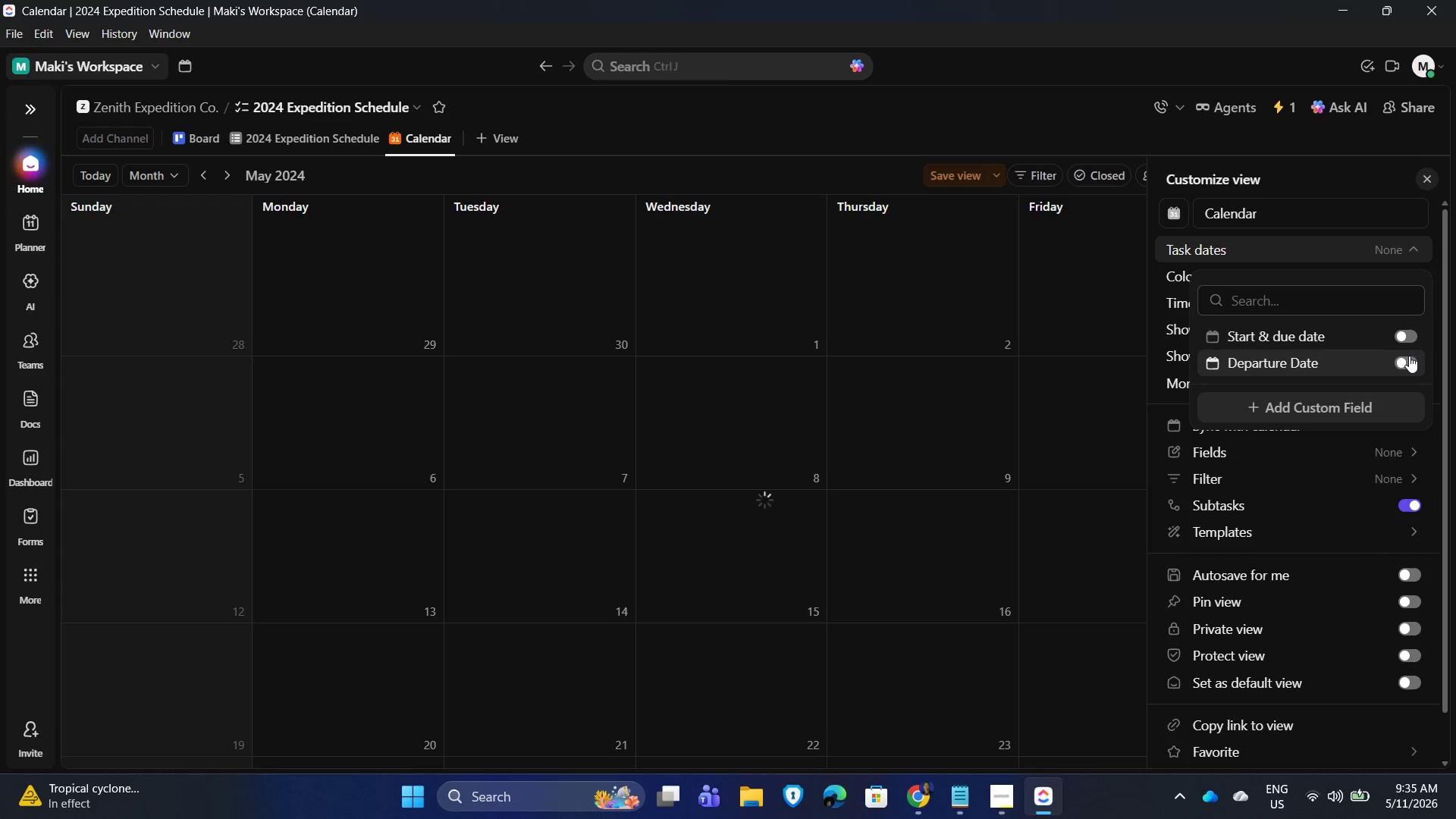 
left_click([1409, 356])
 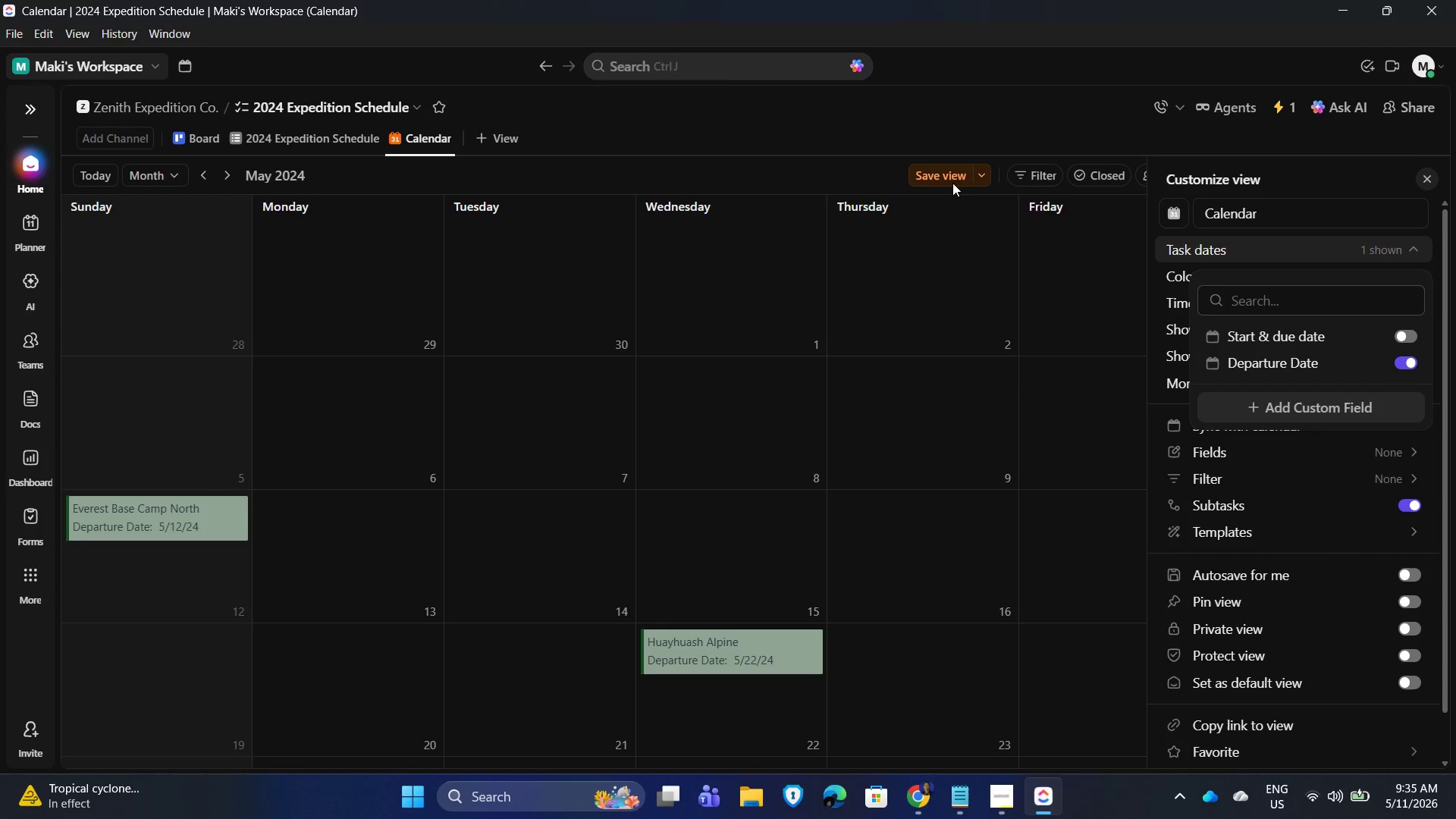 
left_click([924, 177])
 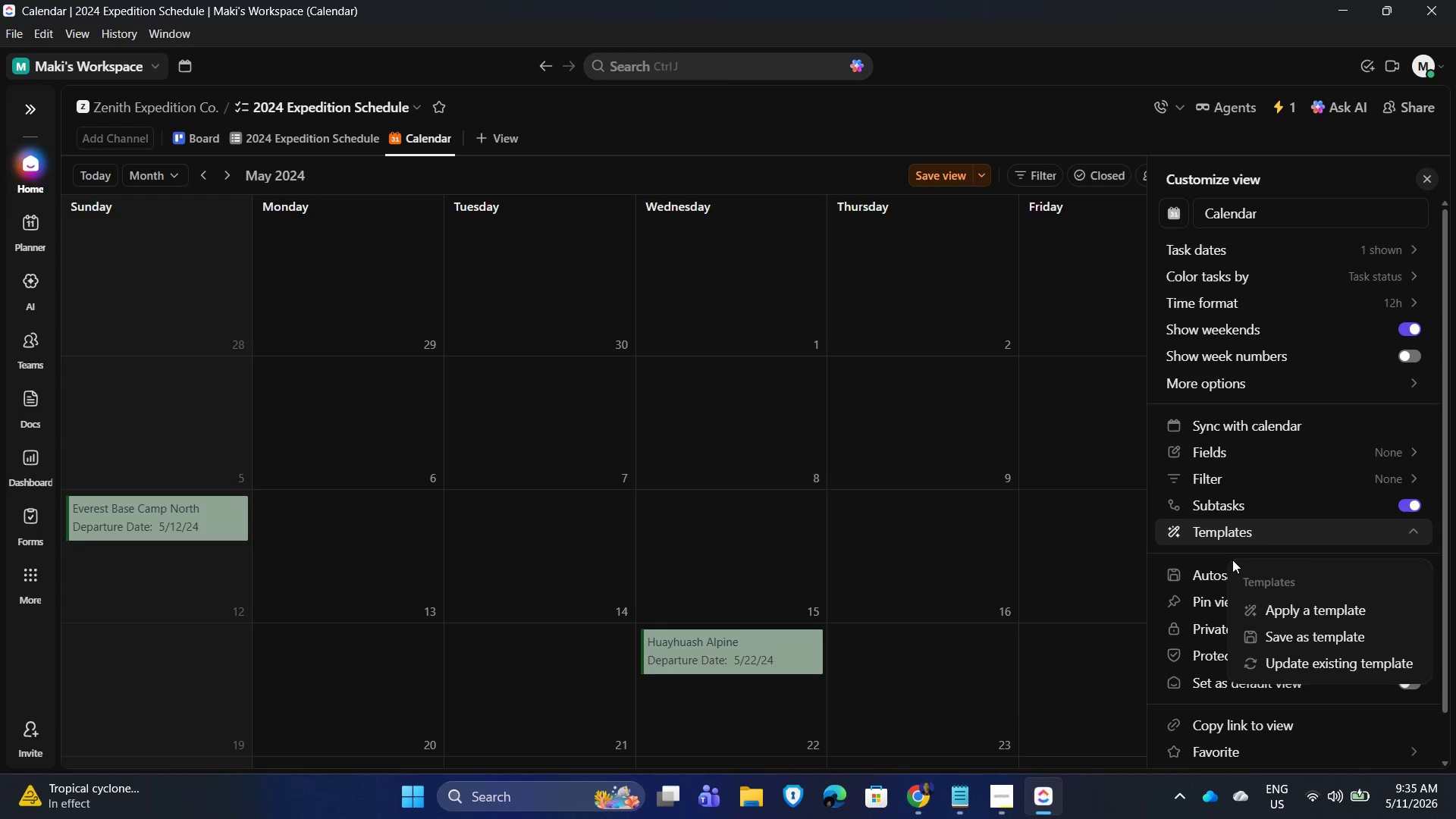 
left_click([1203, 571])
 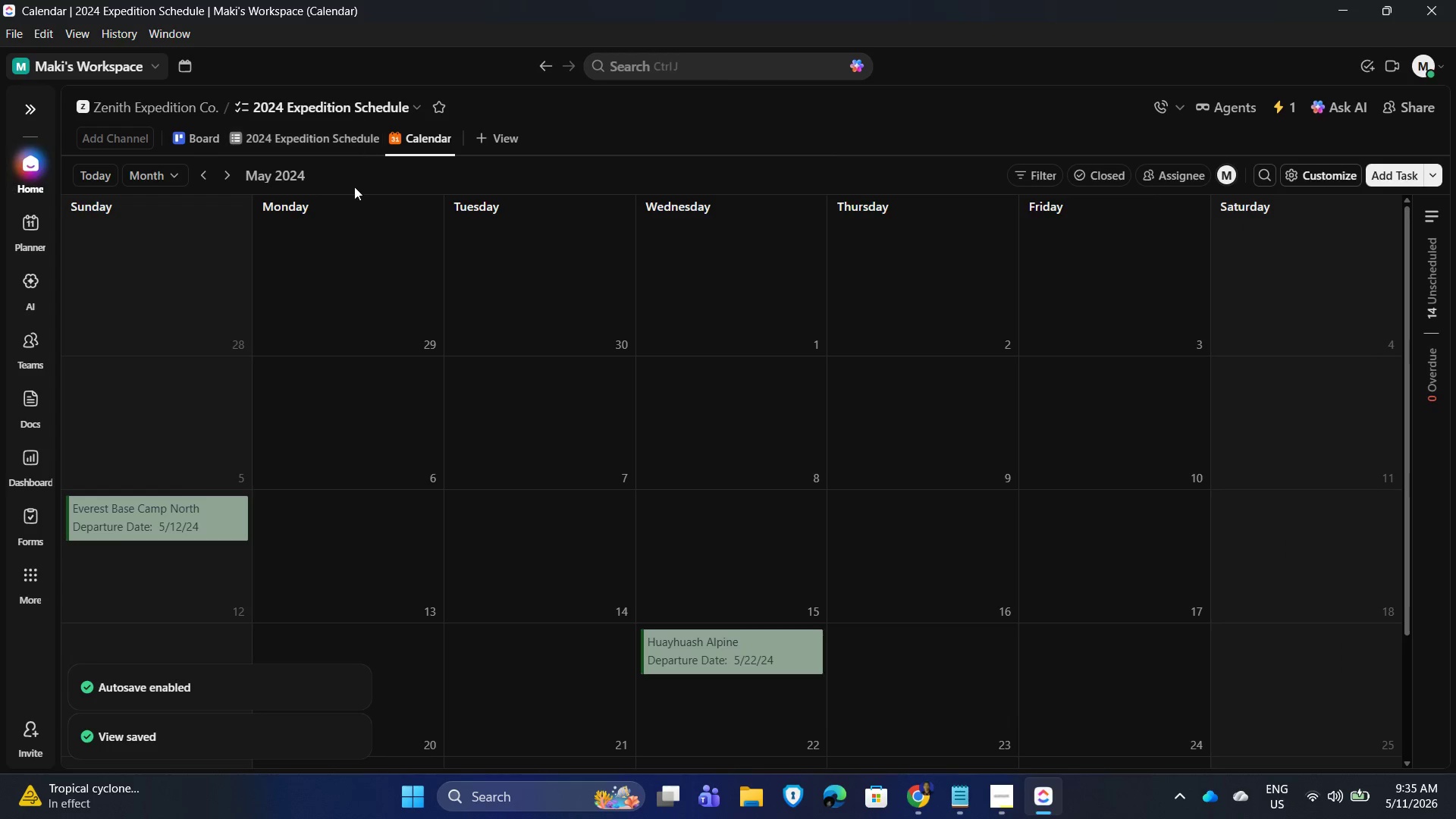 
left_click([194, 174])
 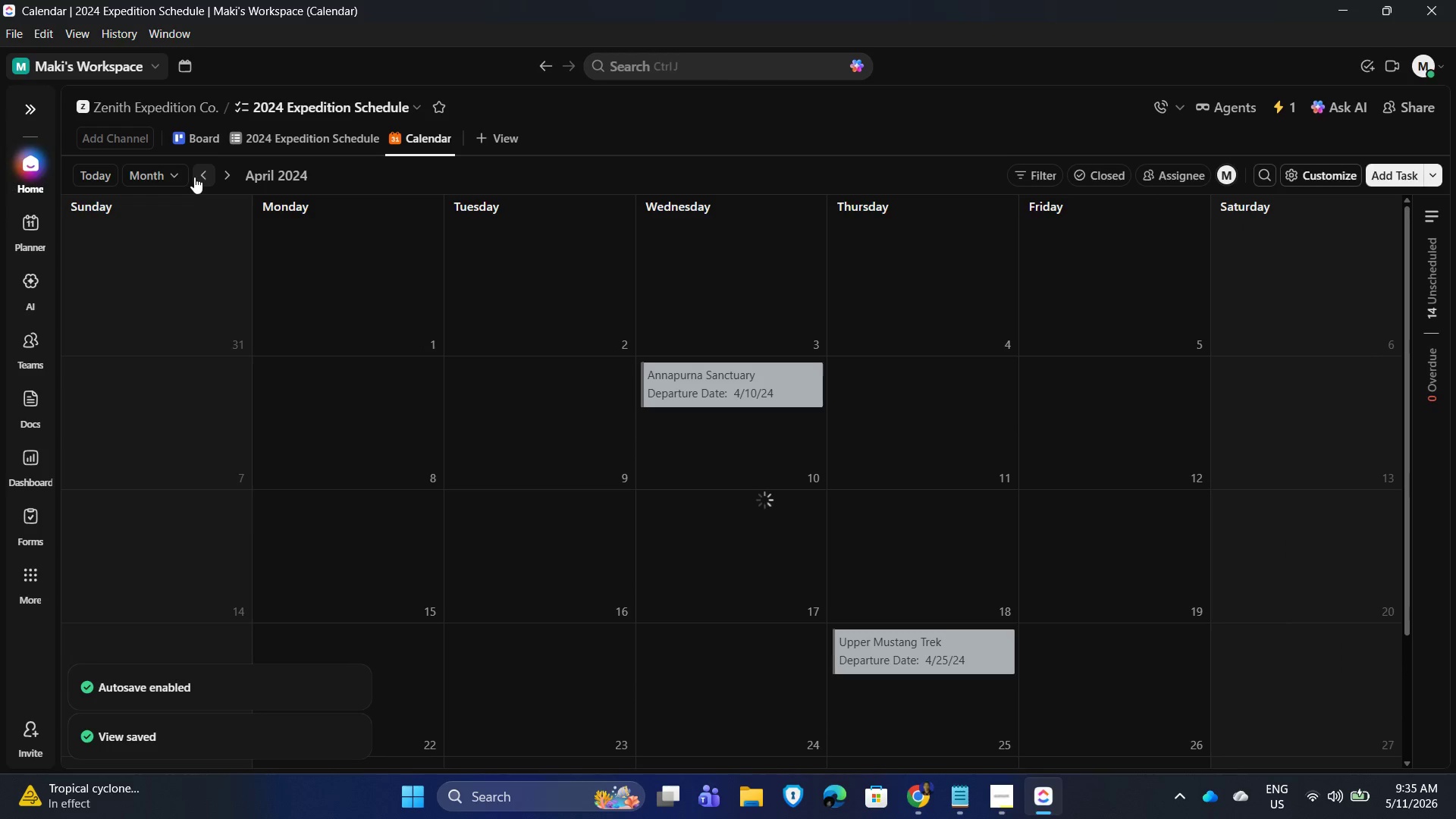 
left_click([194, 177])
 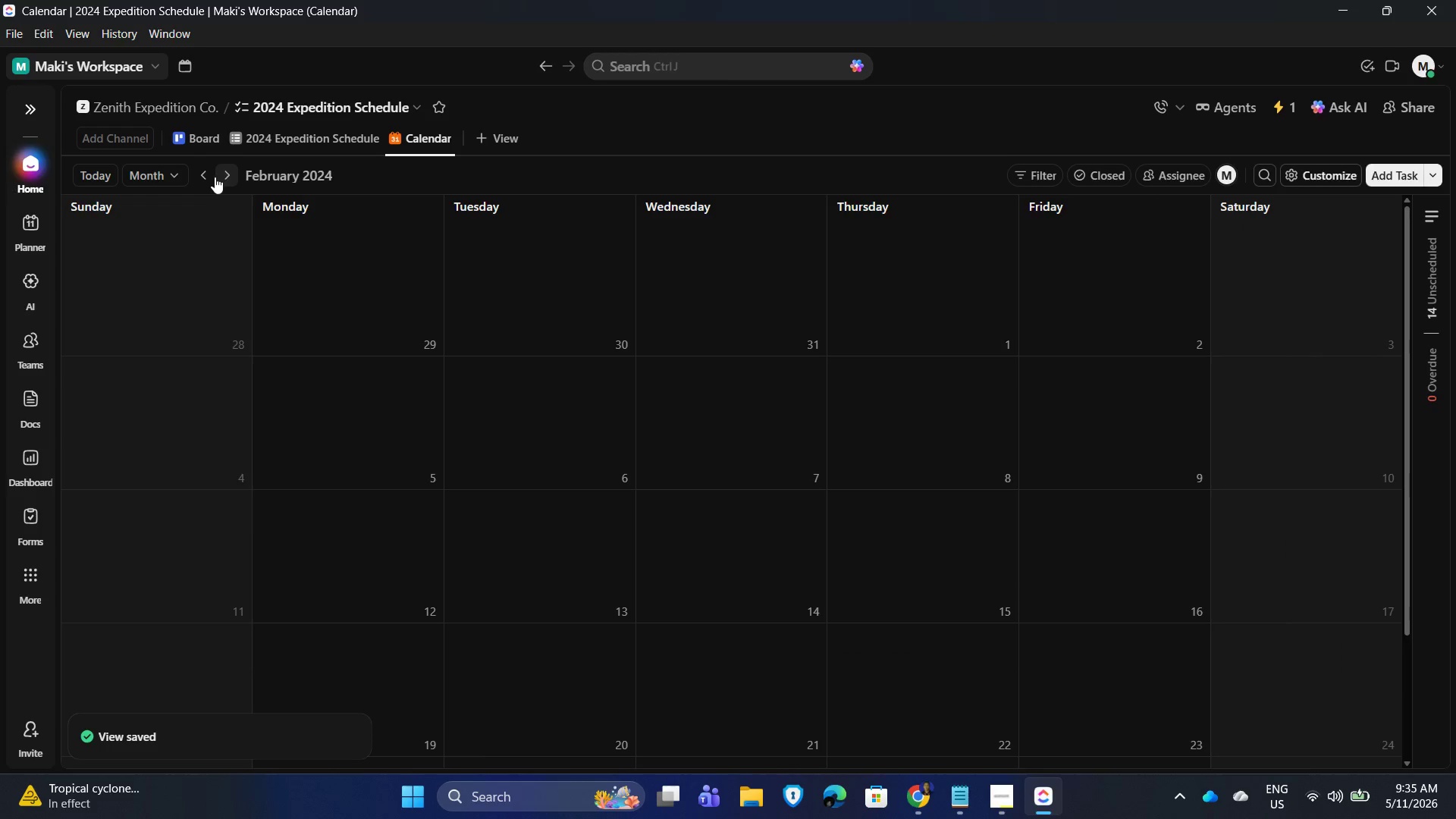 
double_click([224, 174])
 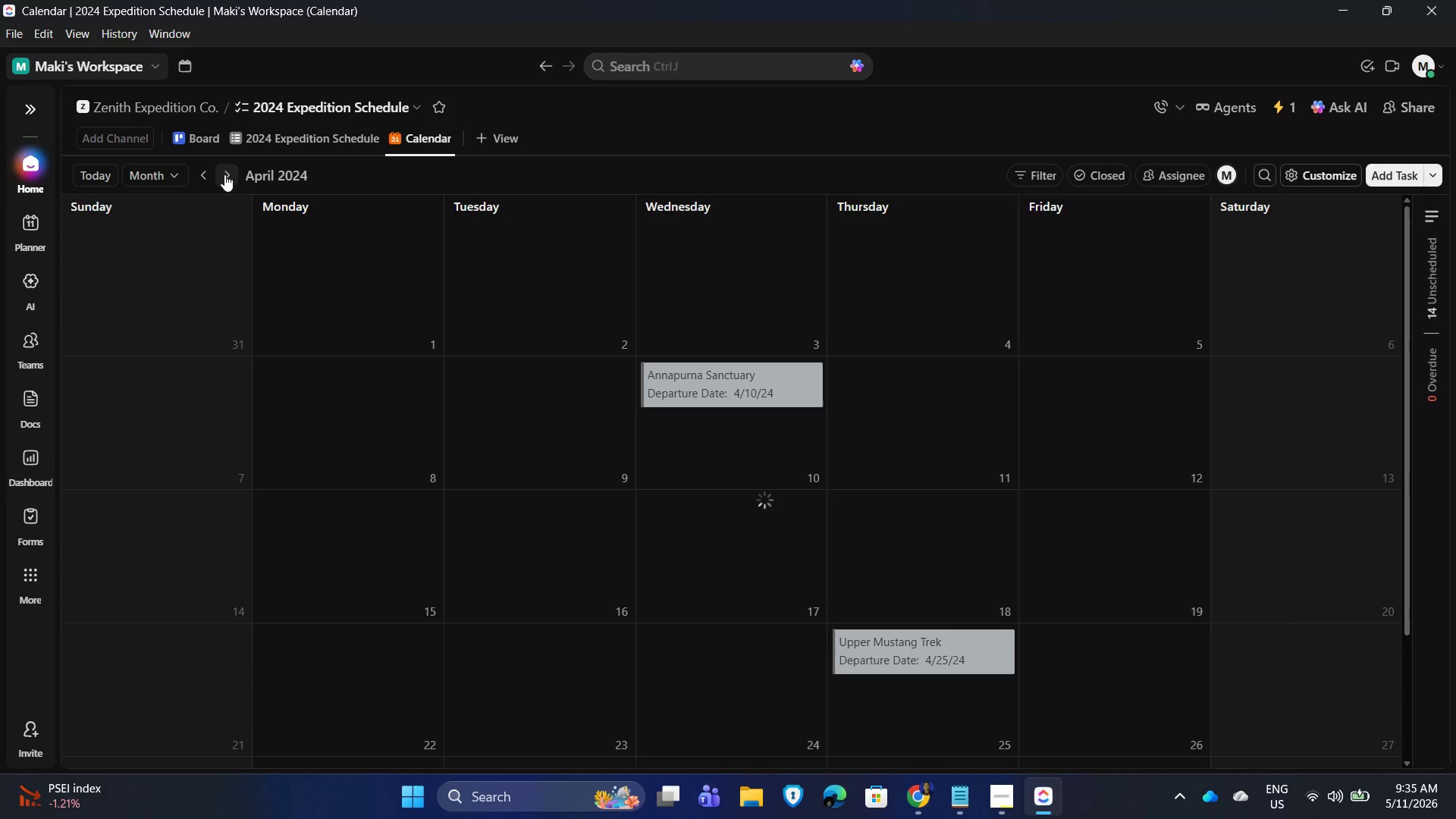 
left_click([223, 174])
 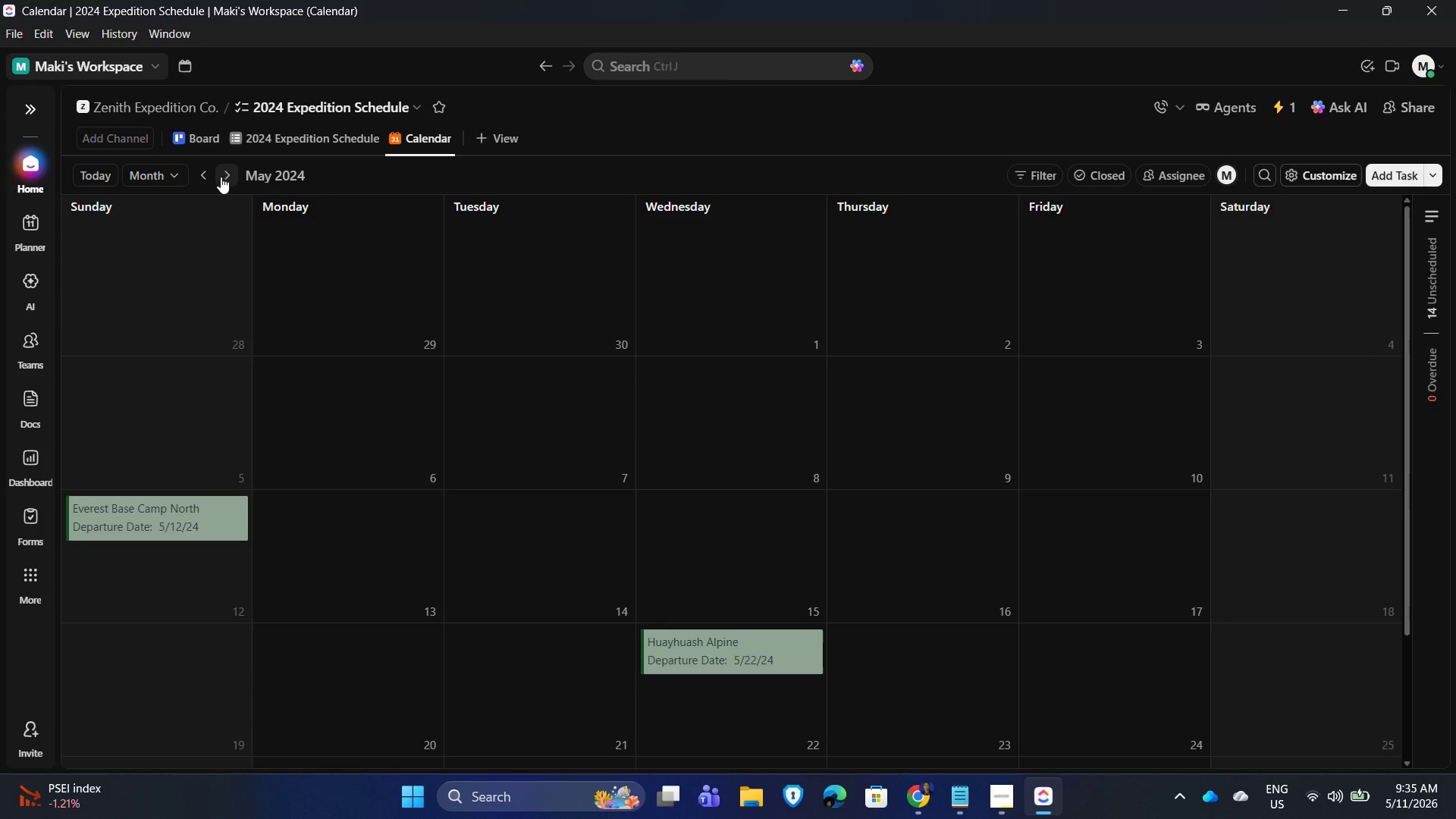 
left_click([221, 177])
 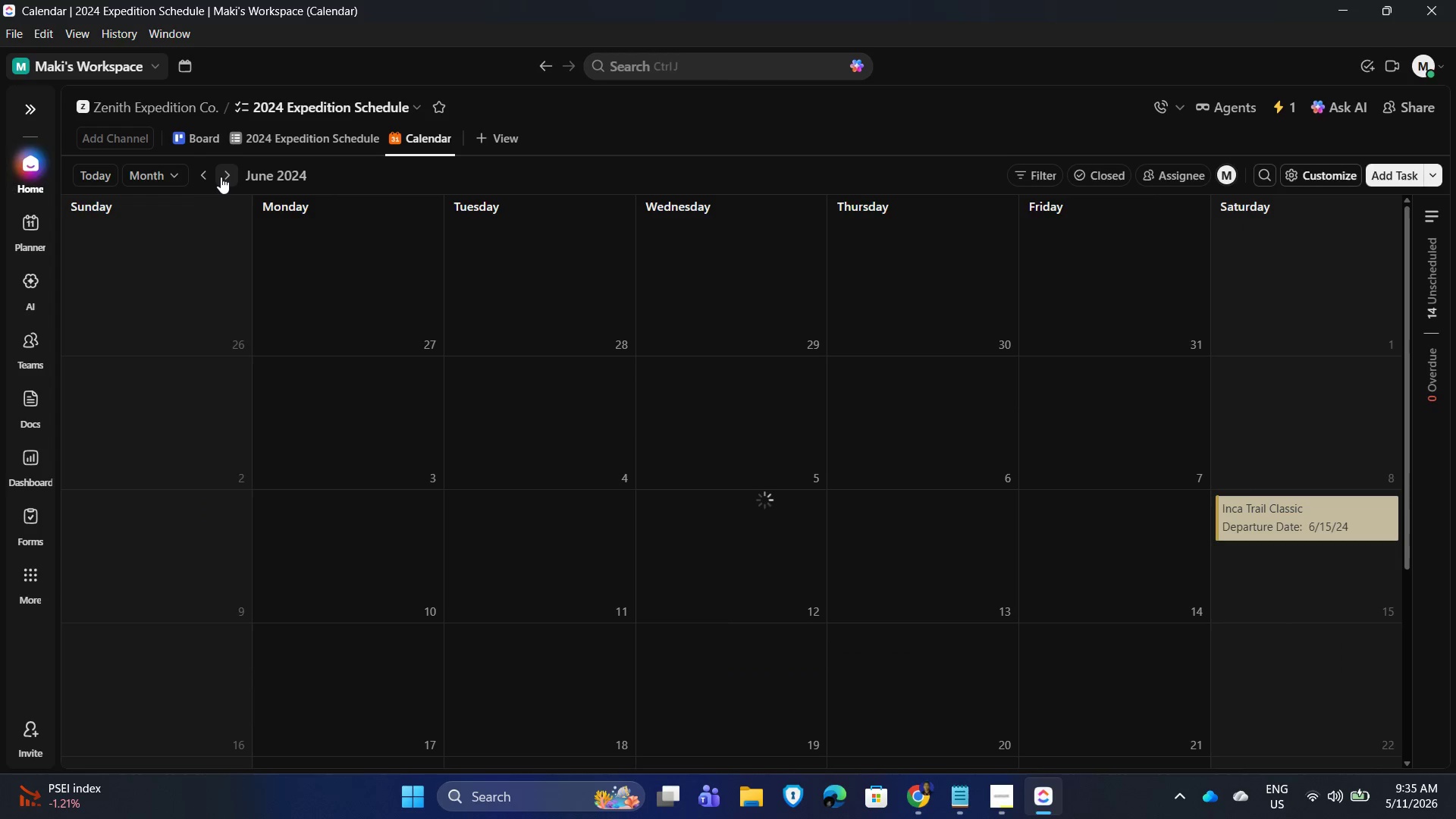 
left_click([221, 177])
 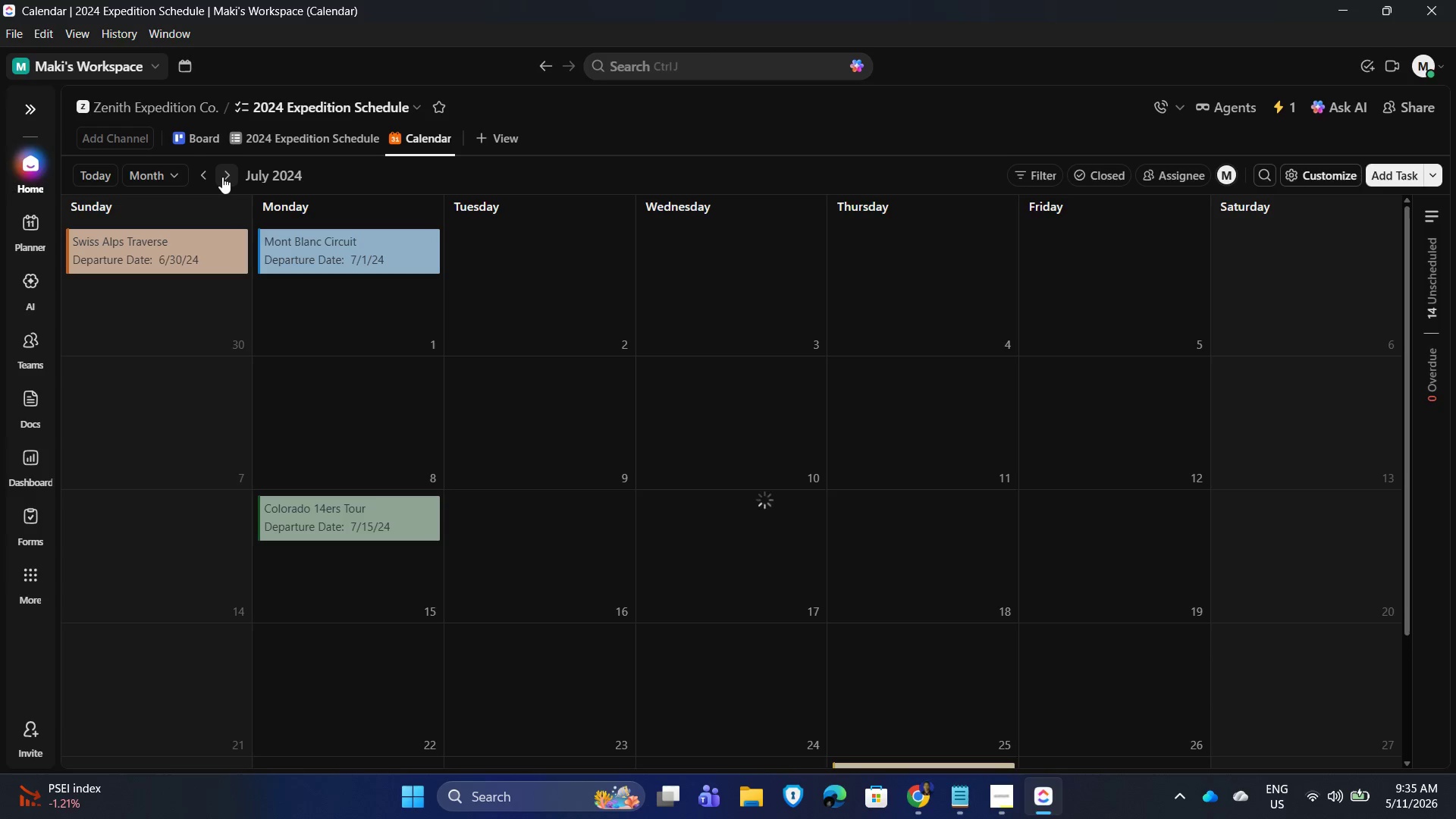 
left_click([222, 177])
 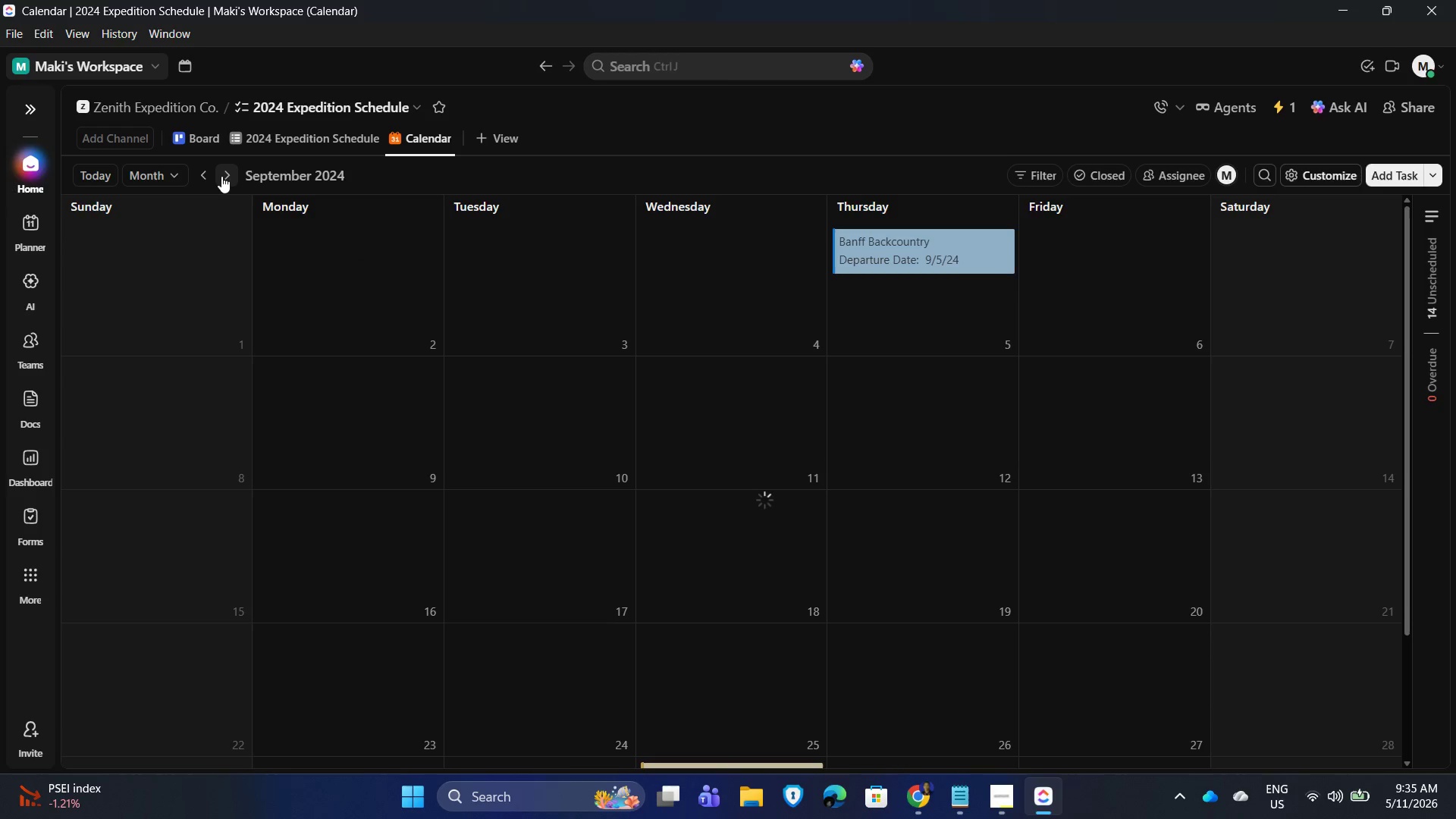 
scroll: coordinate [742, 309], scroll_direction: down, amount: 2.0
 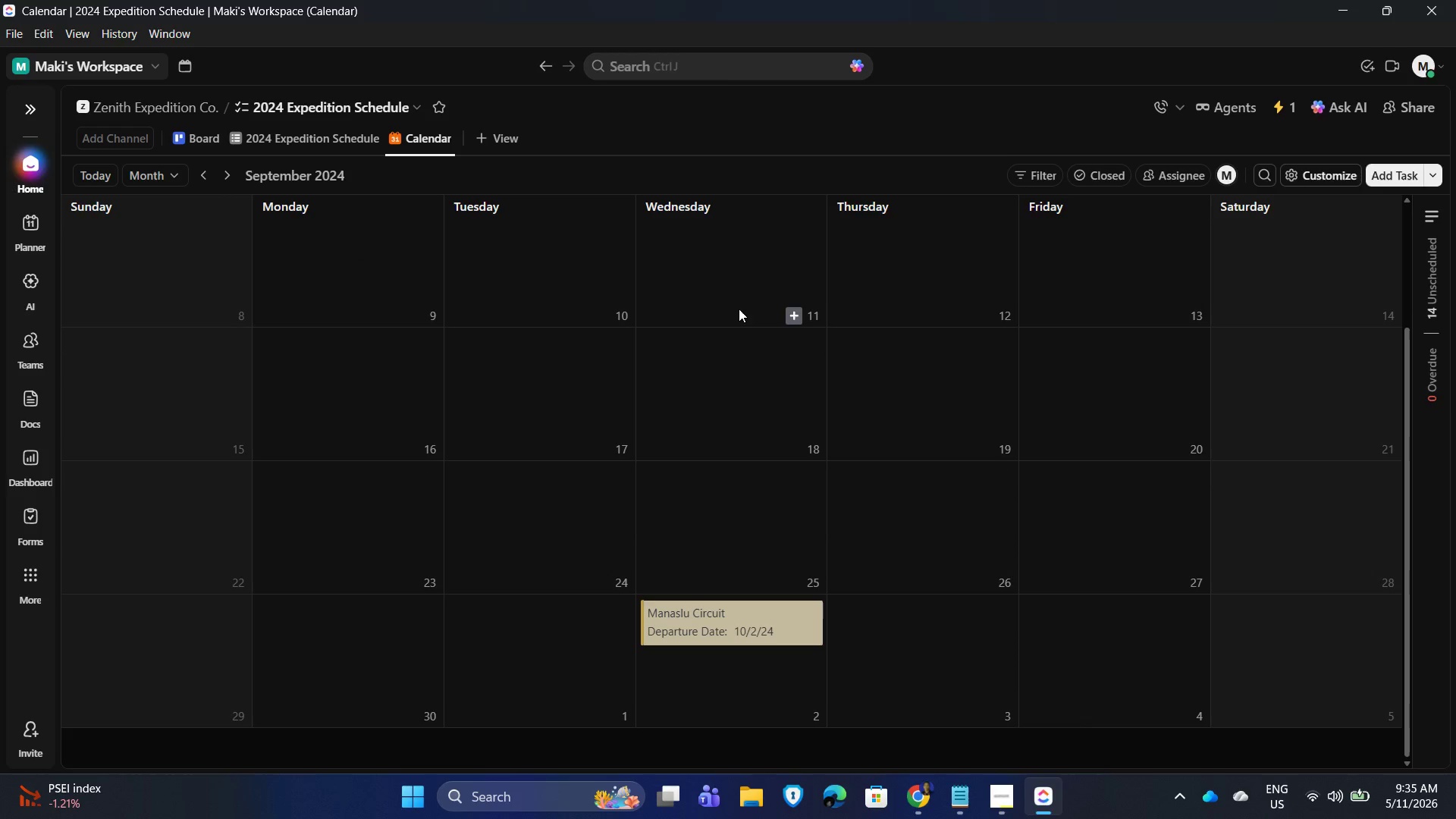 
scroll: coordinate [739, 309], scroll_direction: up, amount: 1.0
 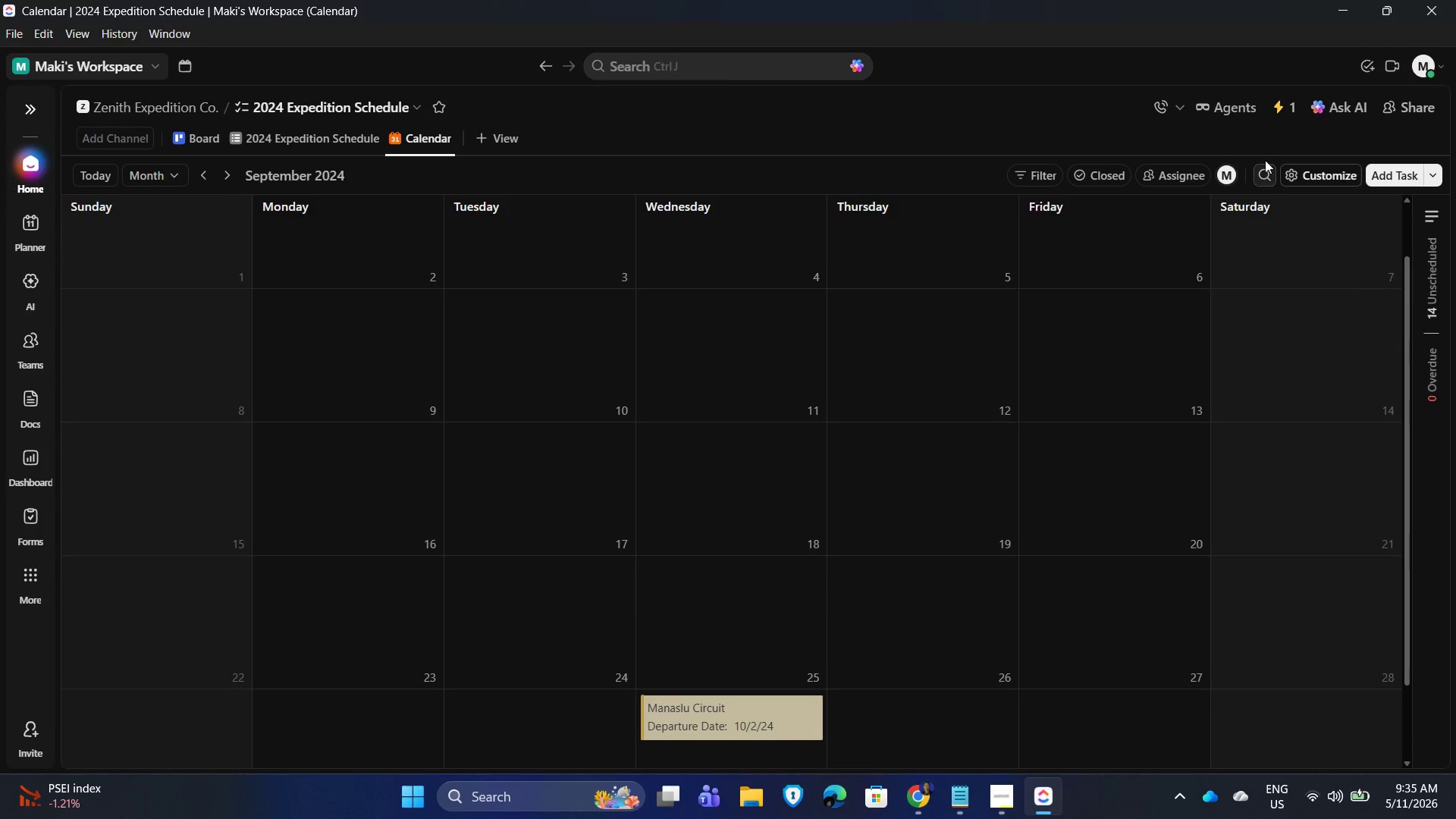 
left_click([1305, 176])
 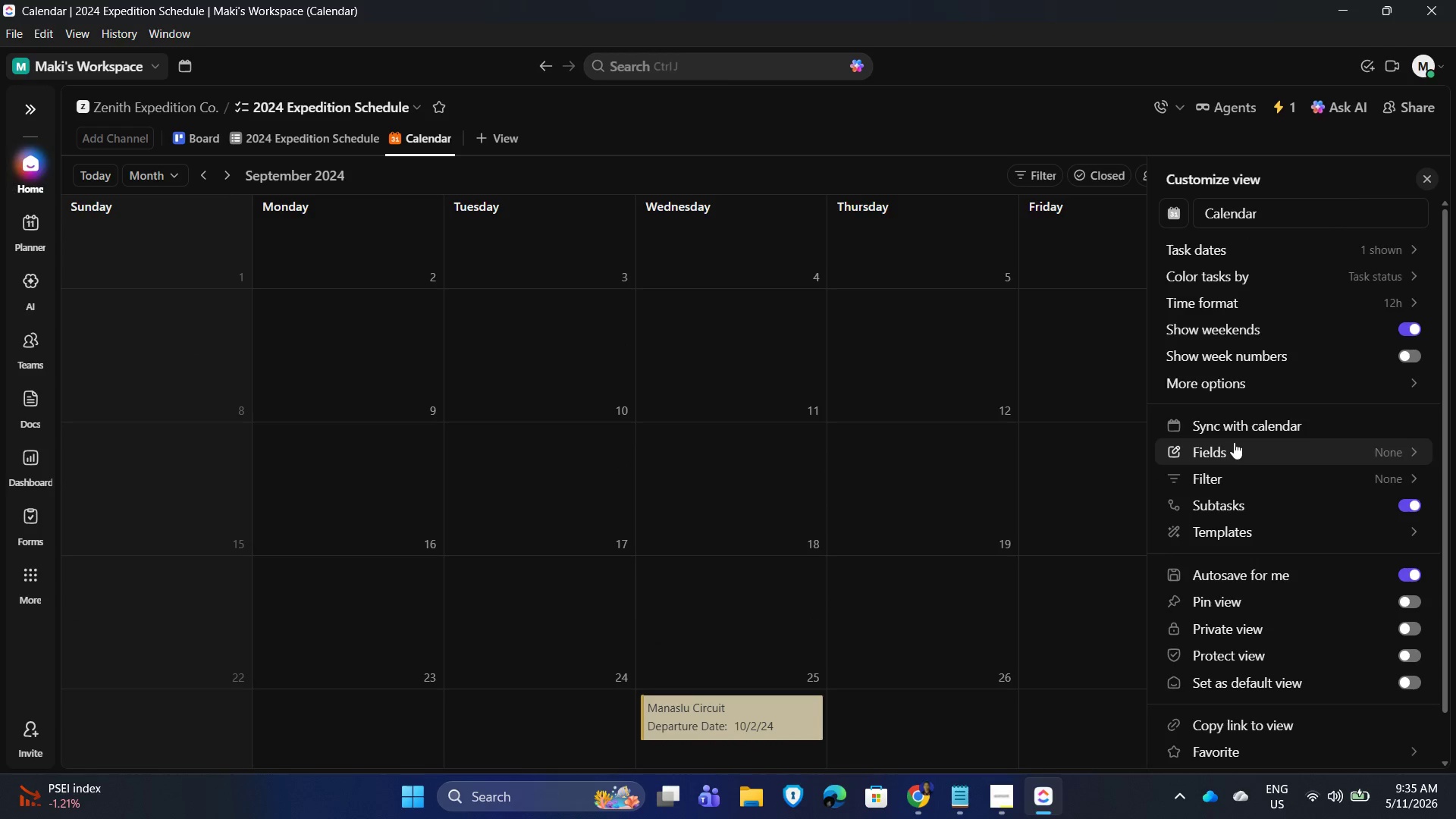 
left_click([1234, 449])
 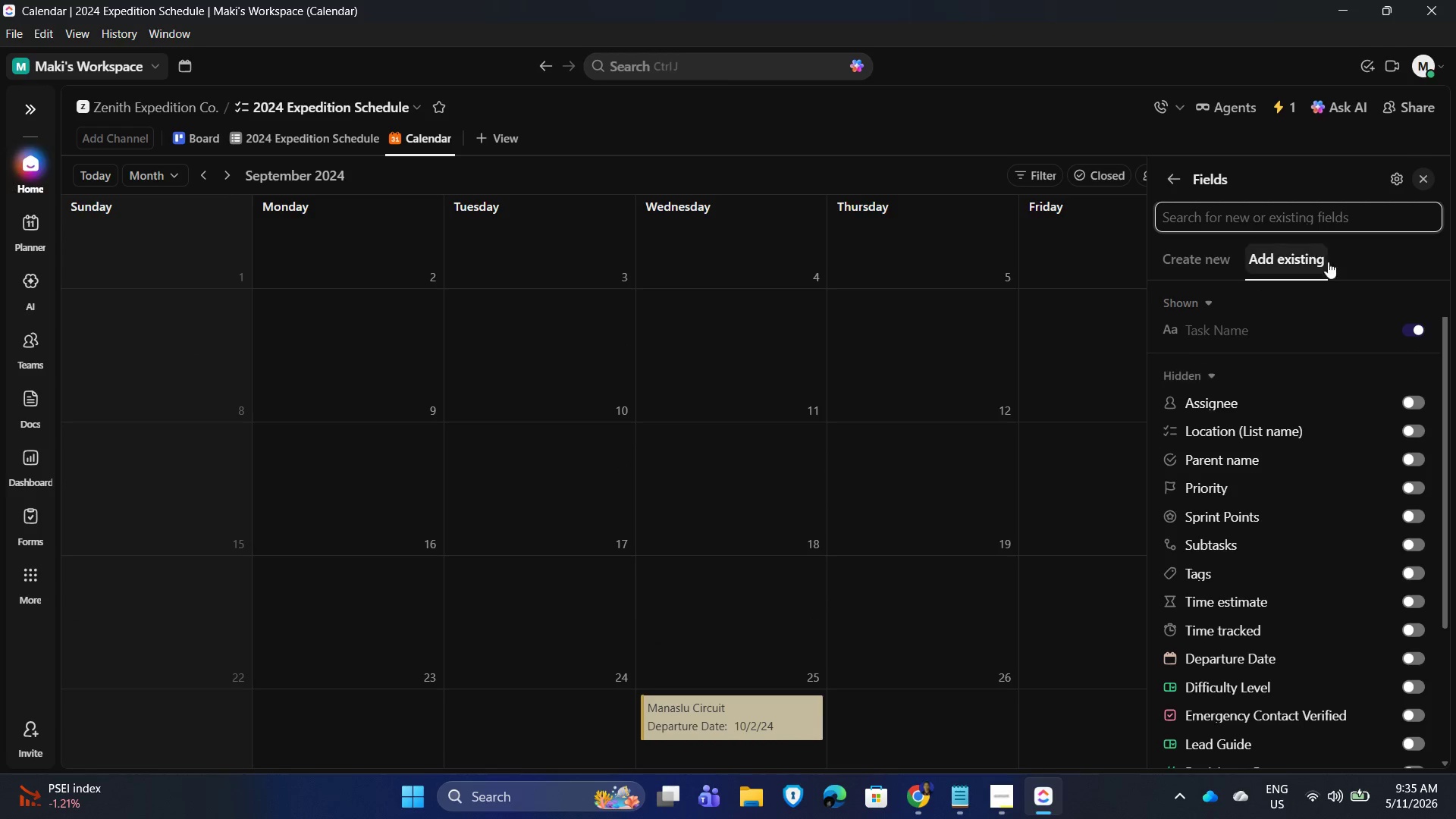 
scroll: coordinate [1285, 440], scroll_direction: down, amount: 4.0
 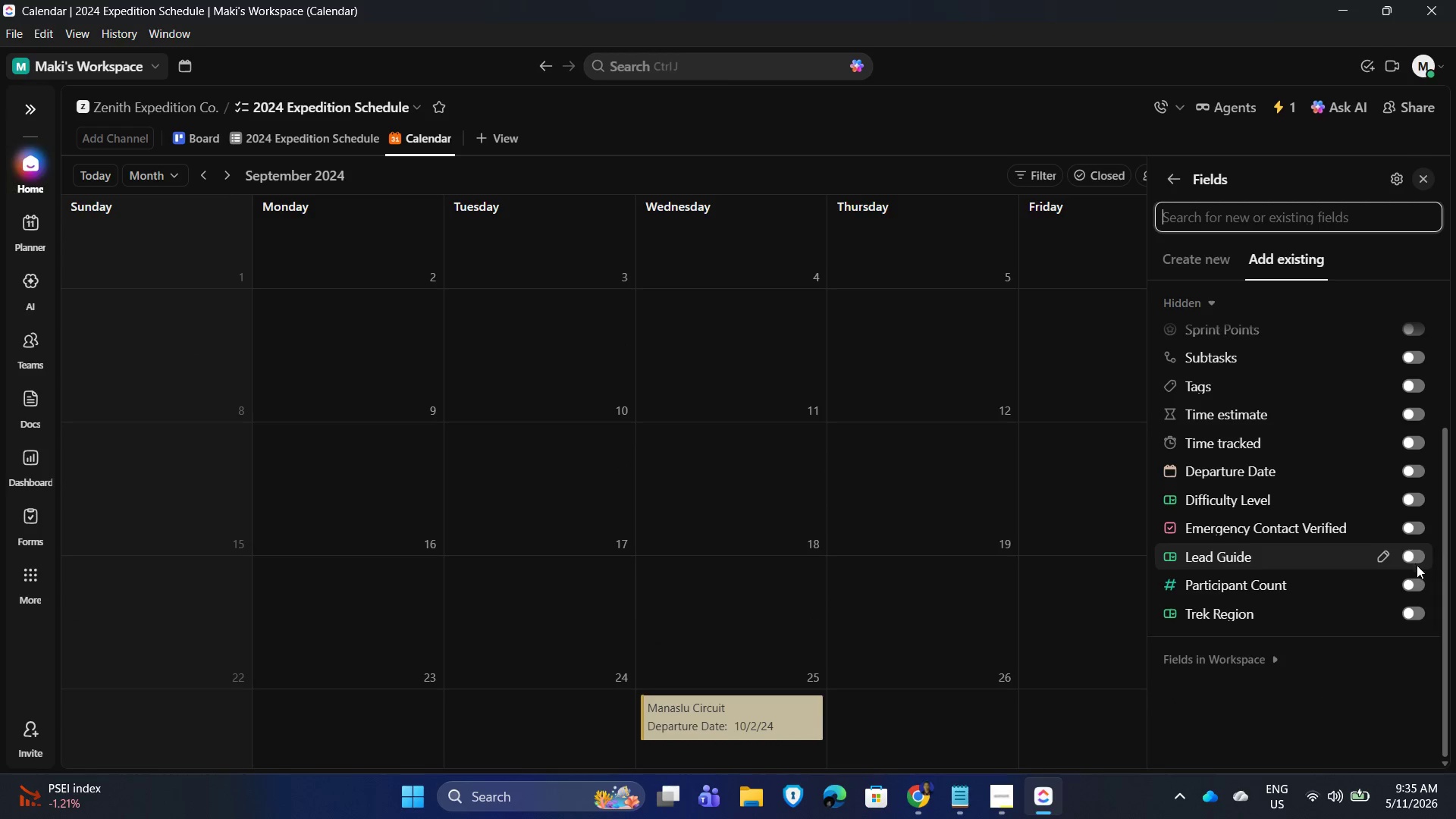 
left_click([1413, 554])
 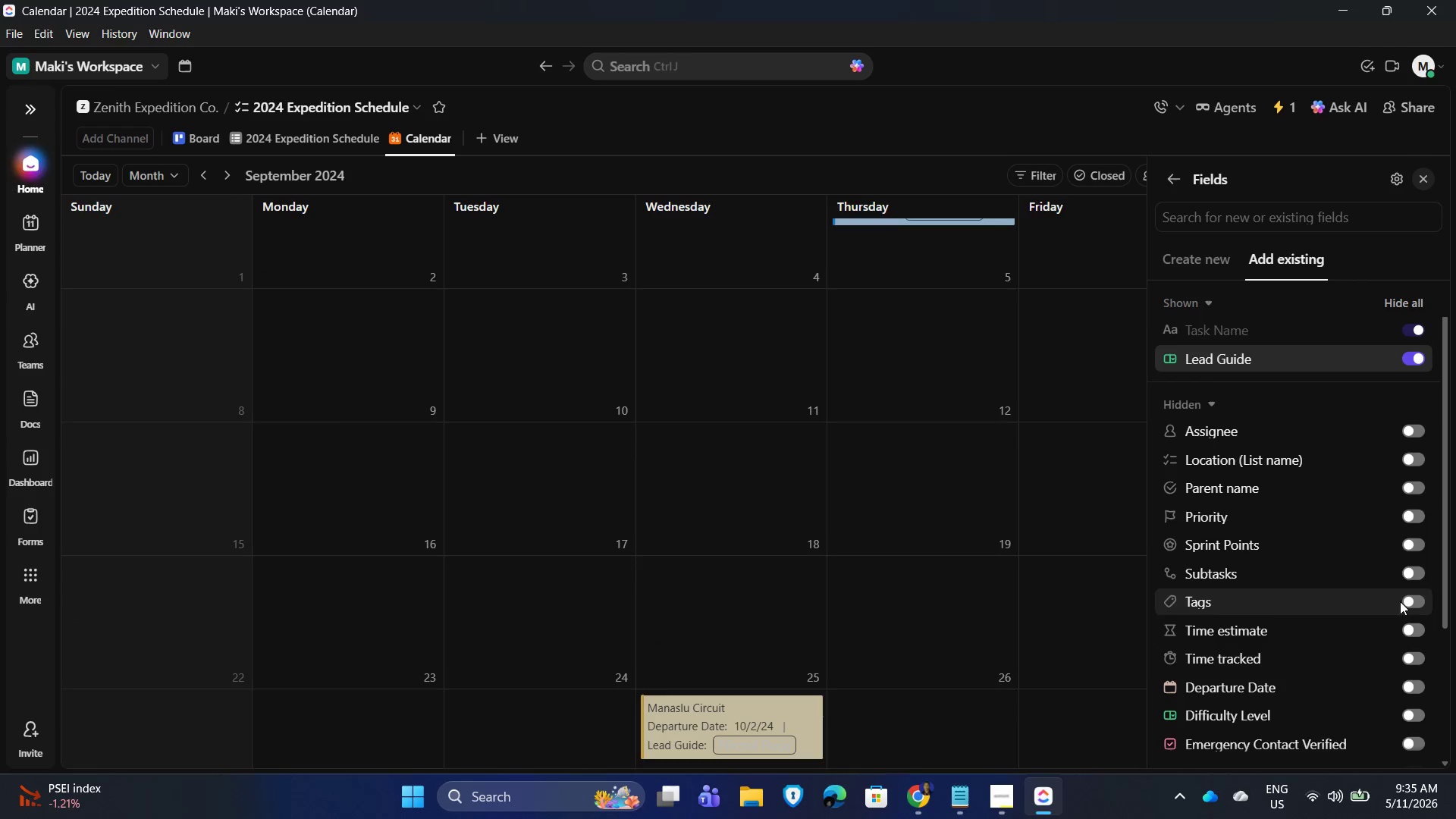 
scroll: coordinate [1313, 528], scroll_direction: down, amount: 5.0
 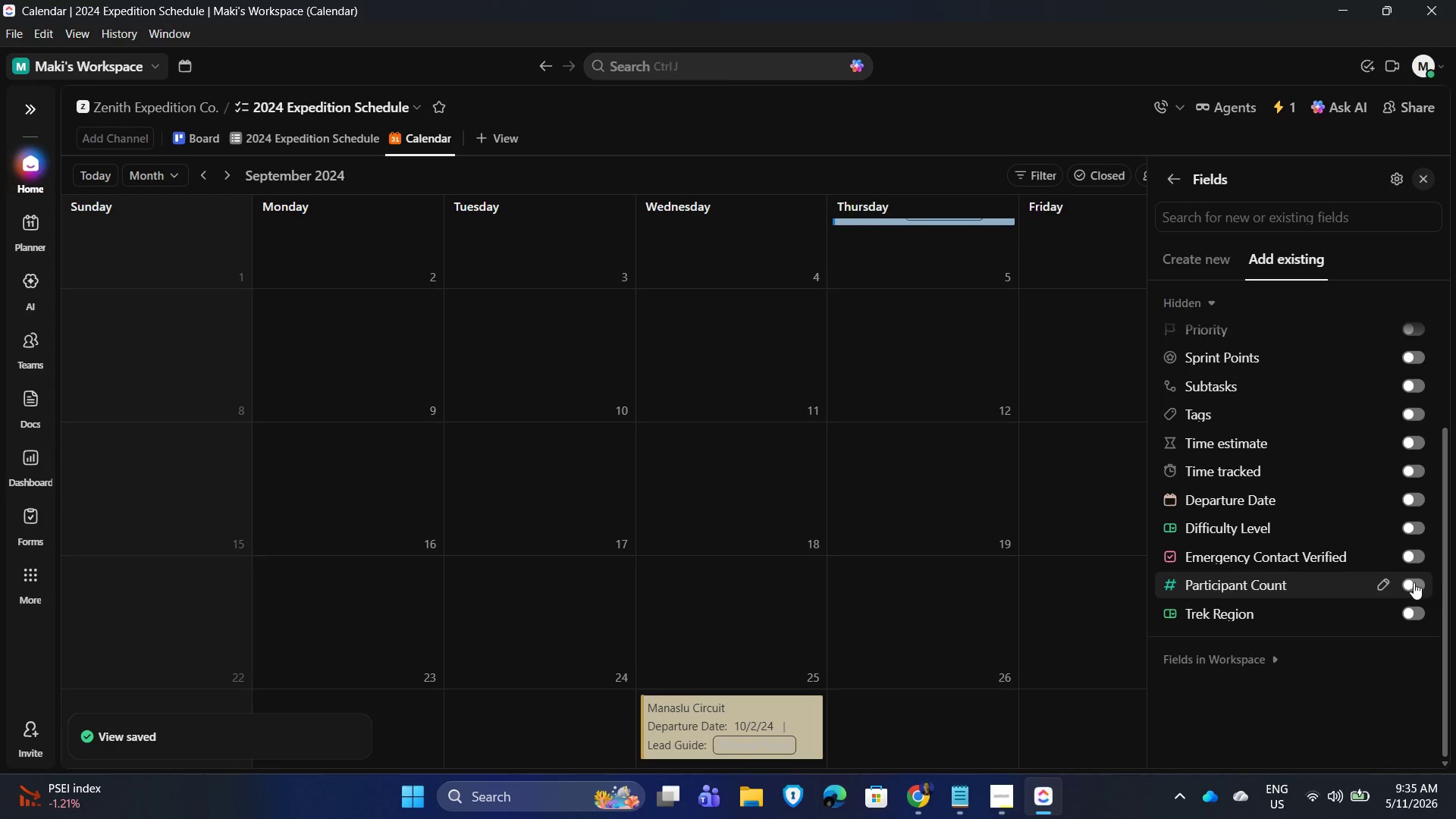 
left_click([1413, 581])
 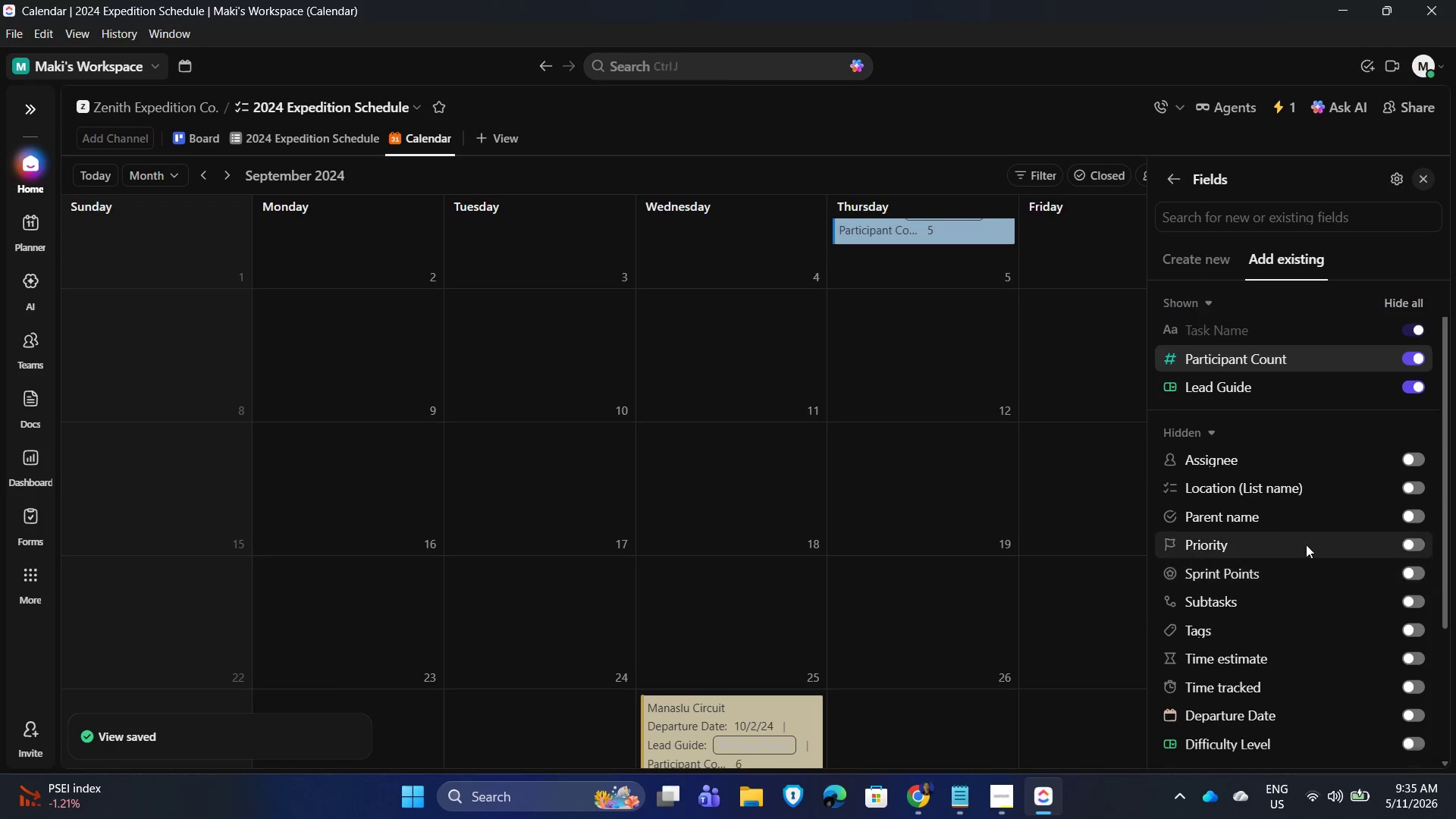 
scroll: coordinate [1385, 594], scroll_direction: down, amount: 13.0
 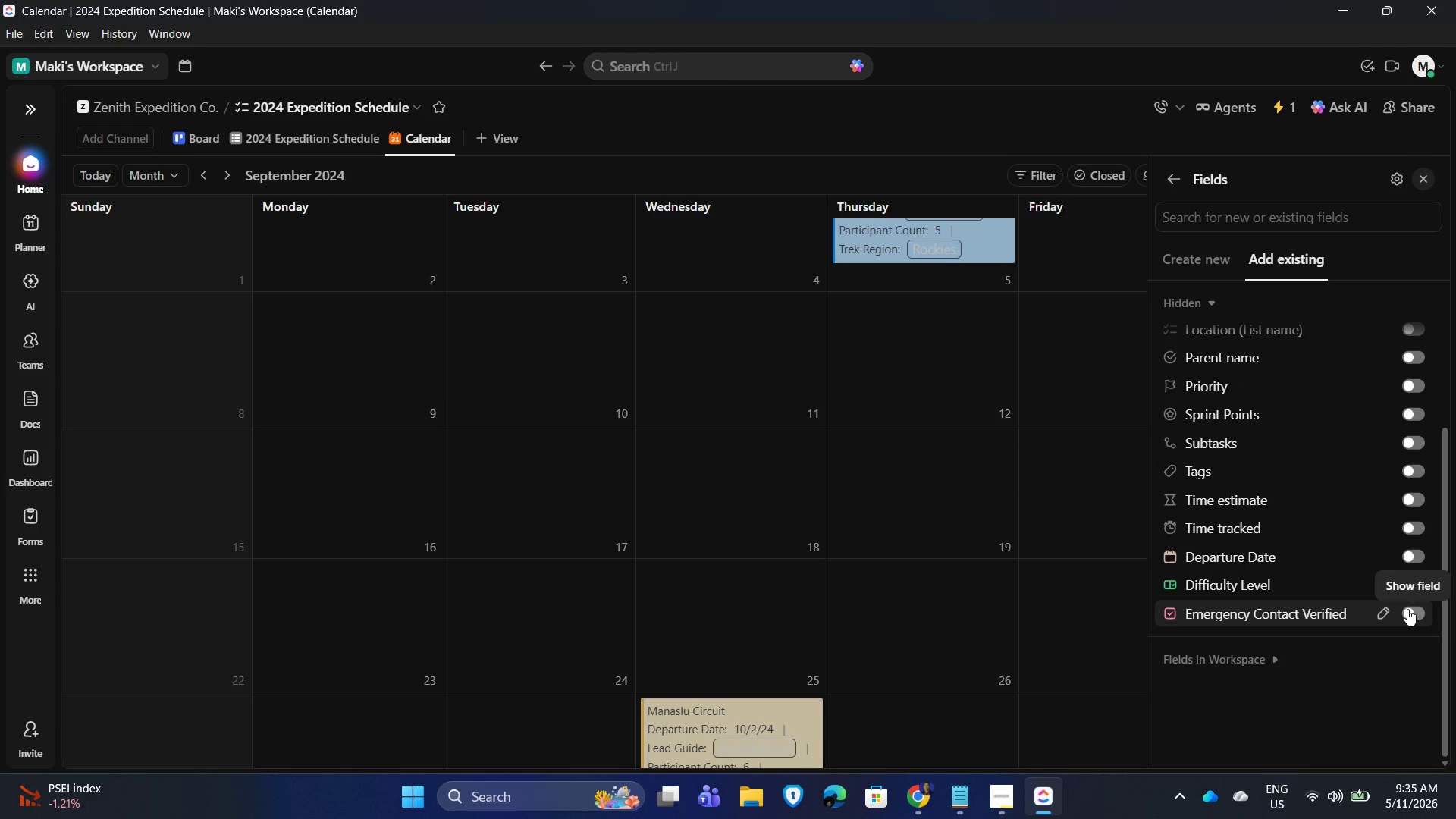 
left_click([1407, 609])
 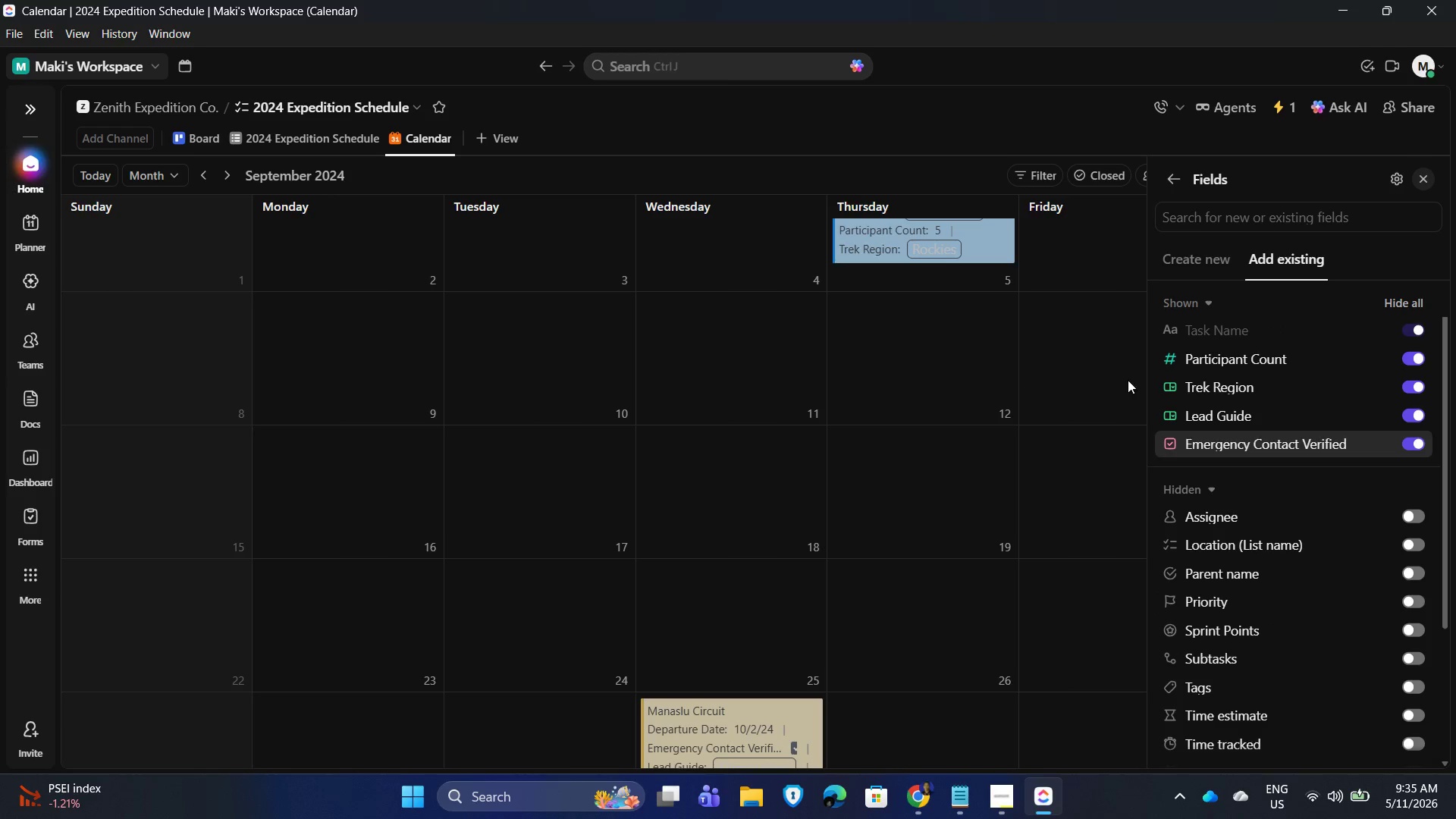 
scroll: coordinate [941, 370], scroll_direction: up, amount: 8.0
 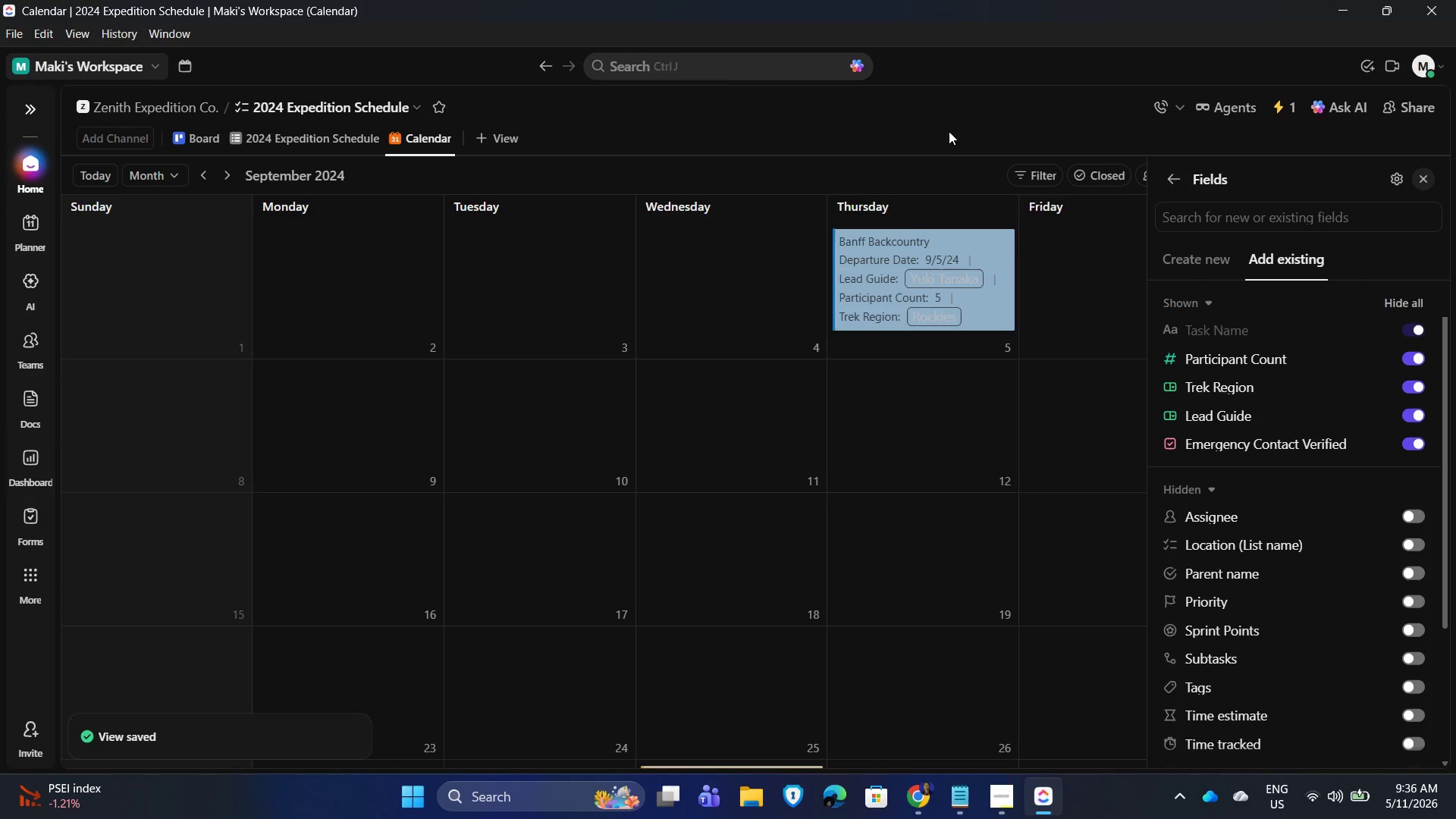 
left_click_drag(start_coordinate=[955, 121], to_coordinate=[959, 111])
 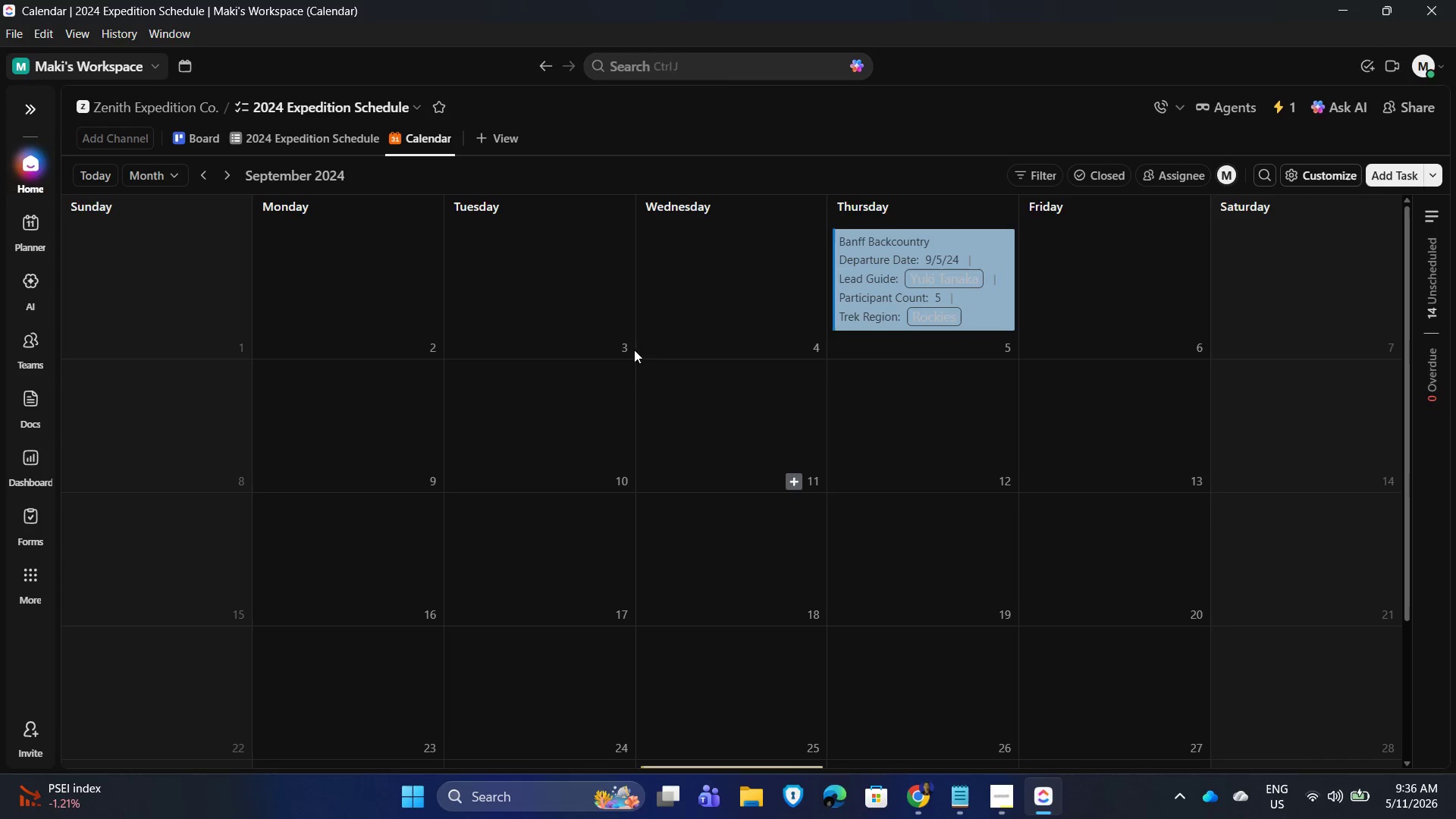 
scroll: coordinate [579, 404], scroll_direction: down, amount: 8.0
 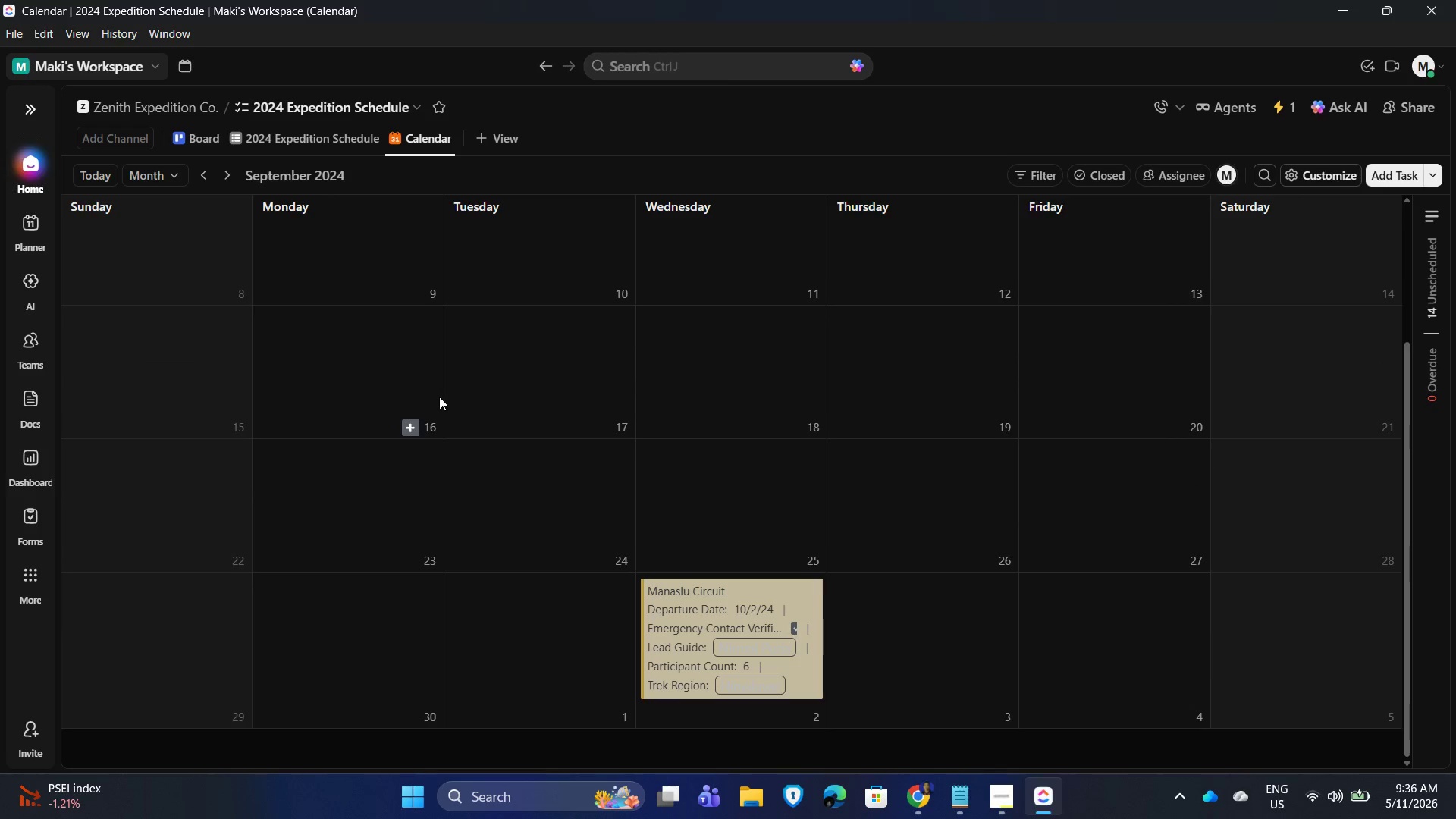 
scroll: coordinate [392, 369], scroll_direction: up, amount: 2.0
 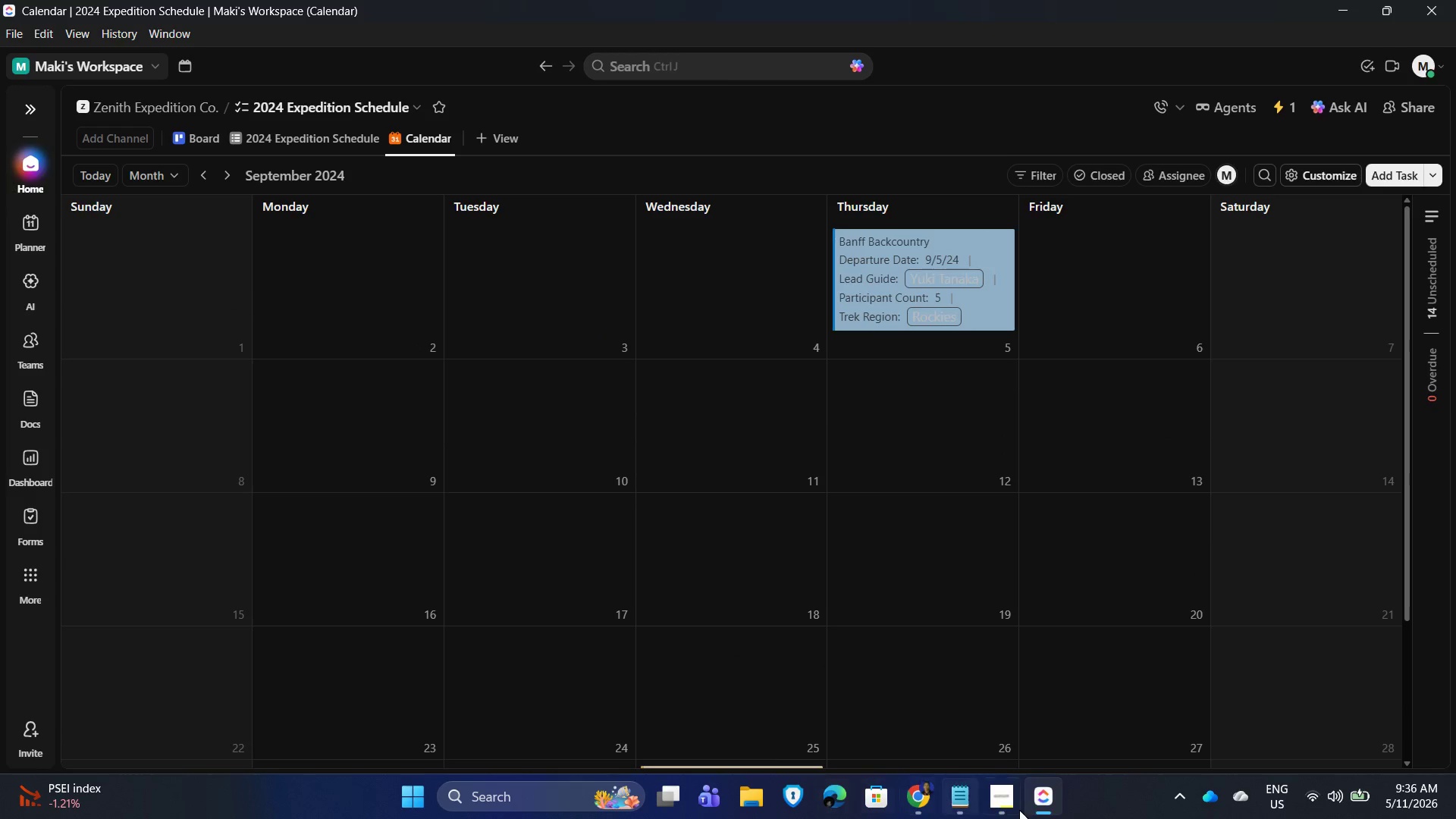 
wait(6.16)
 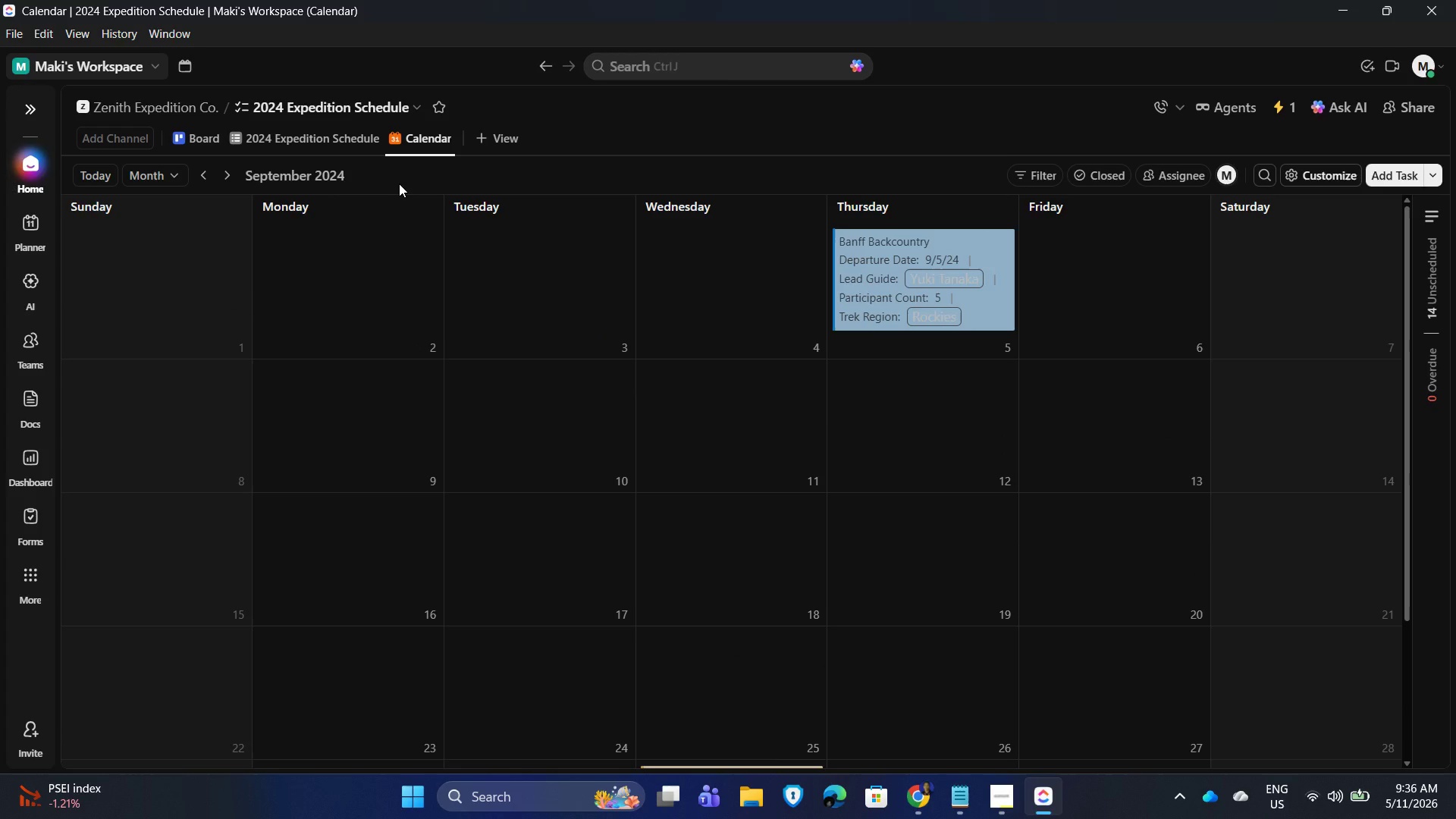 
left_click([996, 801])